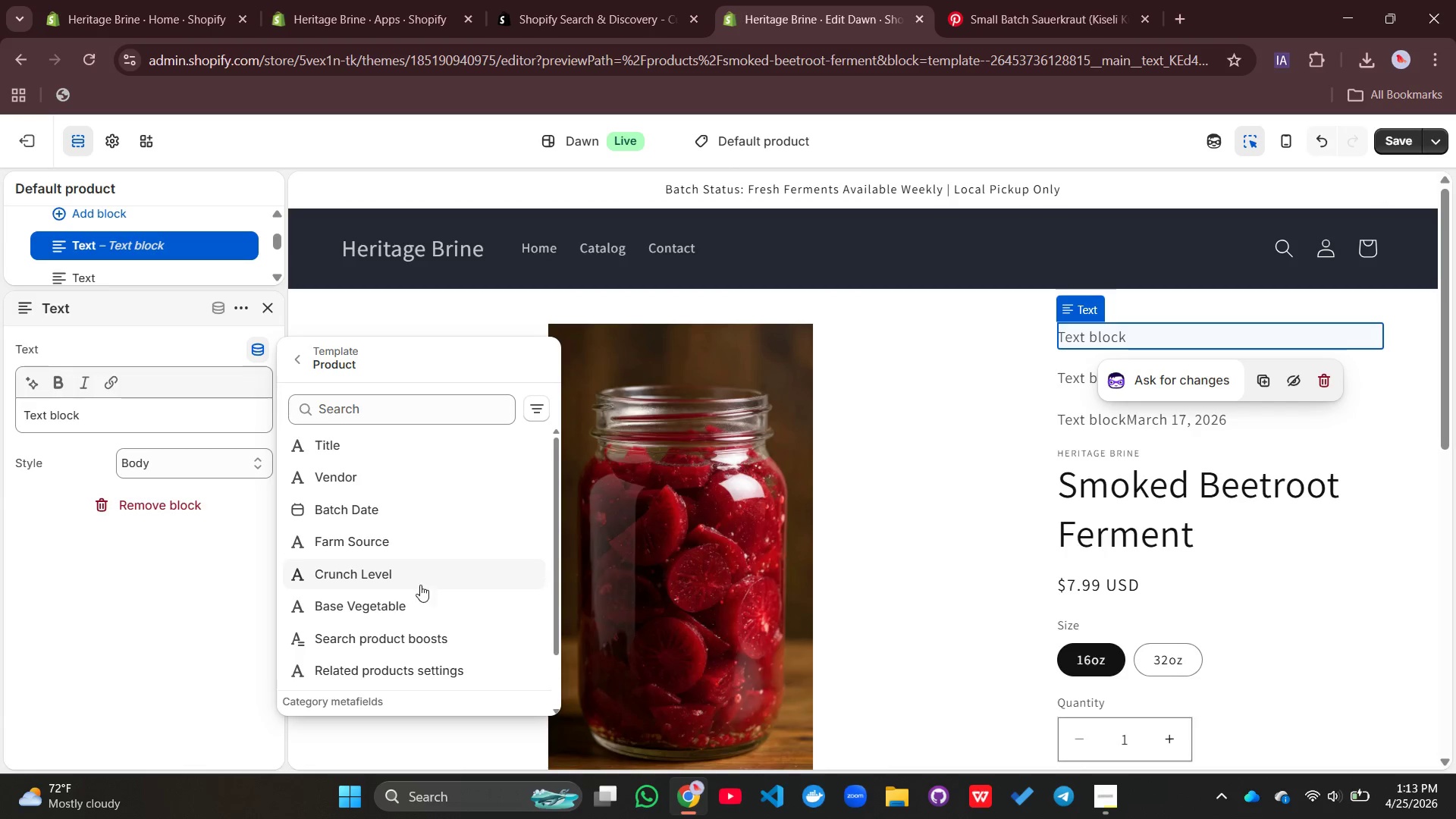 
scroll: coordinate [382, 538], scroll_direction: down, amount: 3.0
 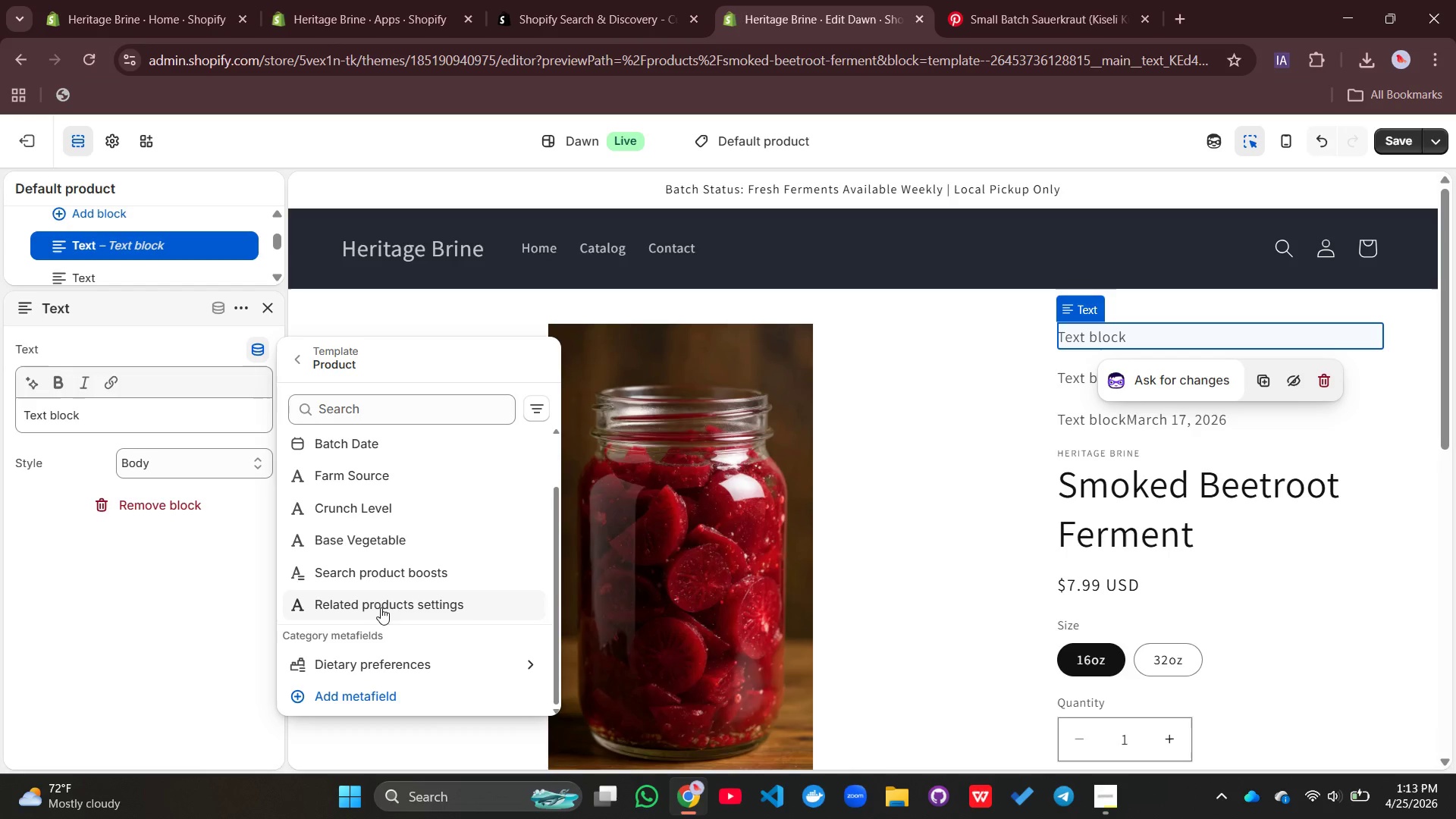 
scroll: coordinate [386, 596], scroll_direction: up, amount: 2.0
 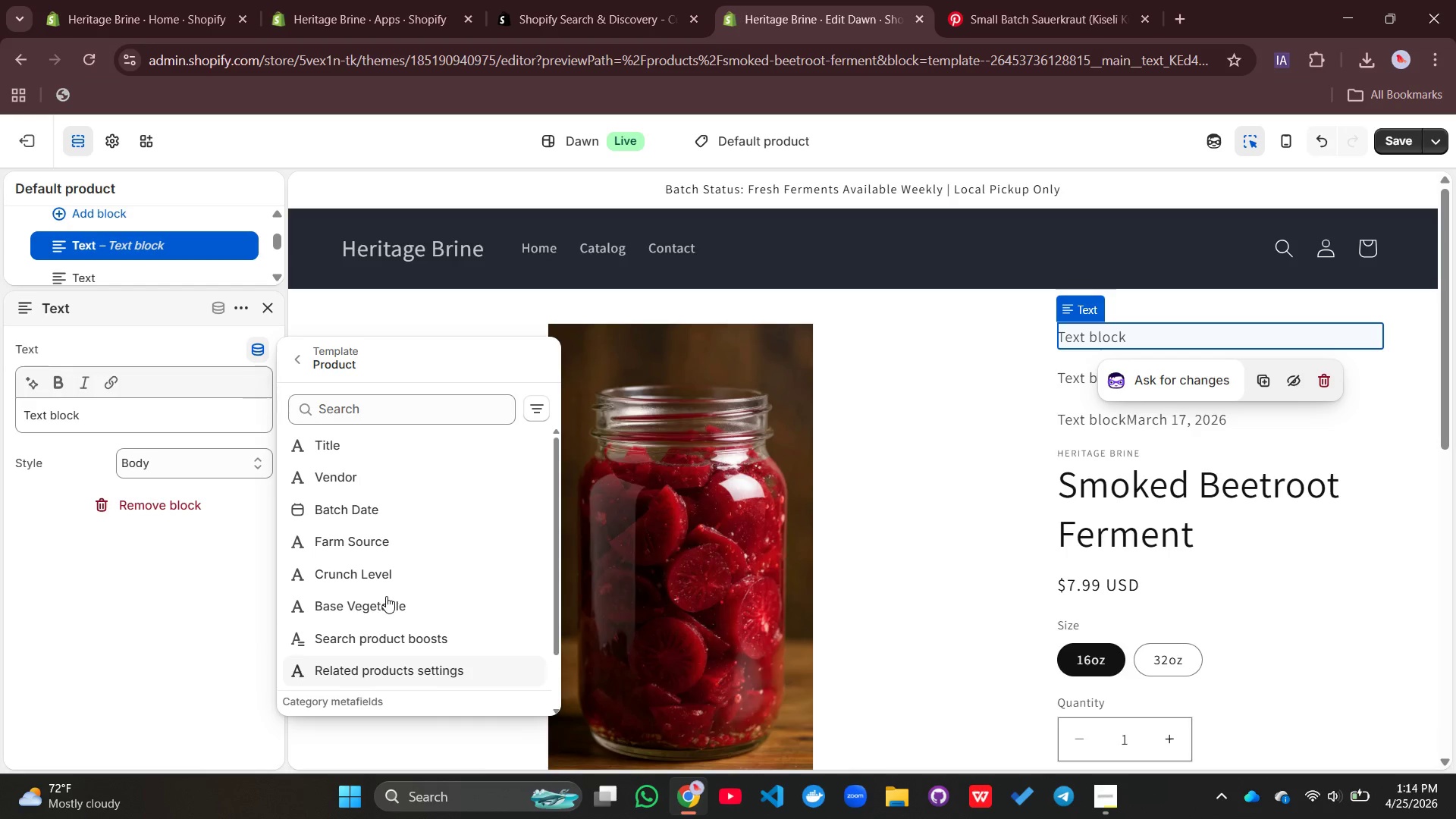 
scroll: coordinate [392, 591], scroll_direction: down, amount: 2.0
 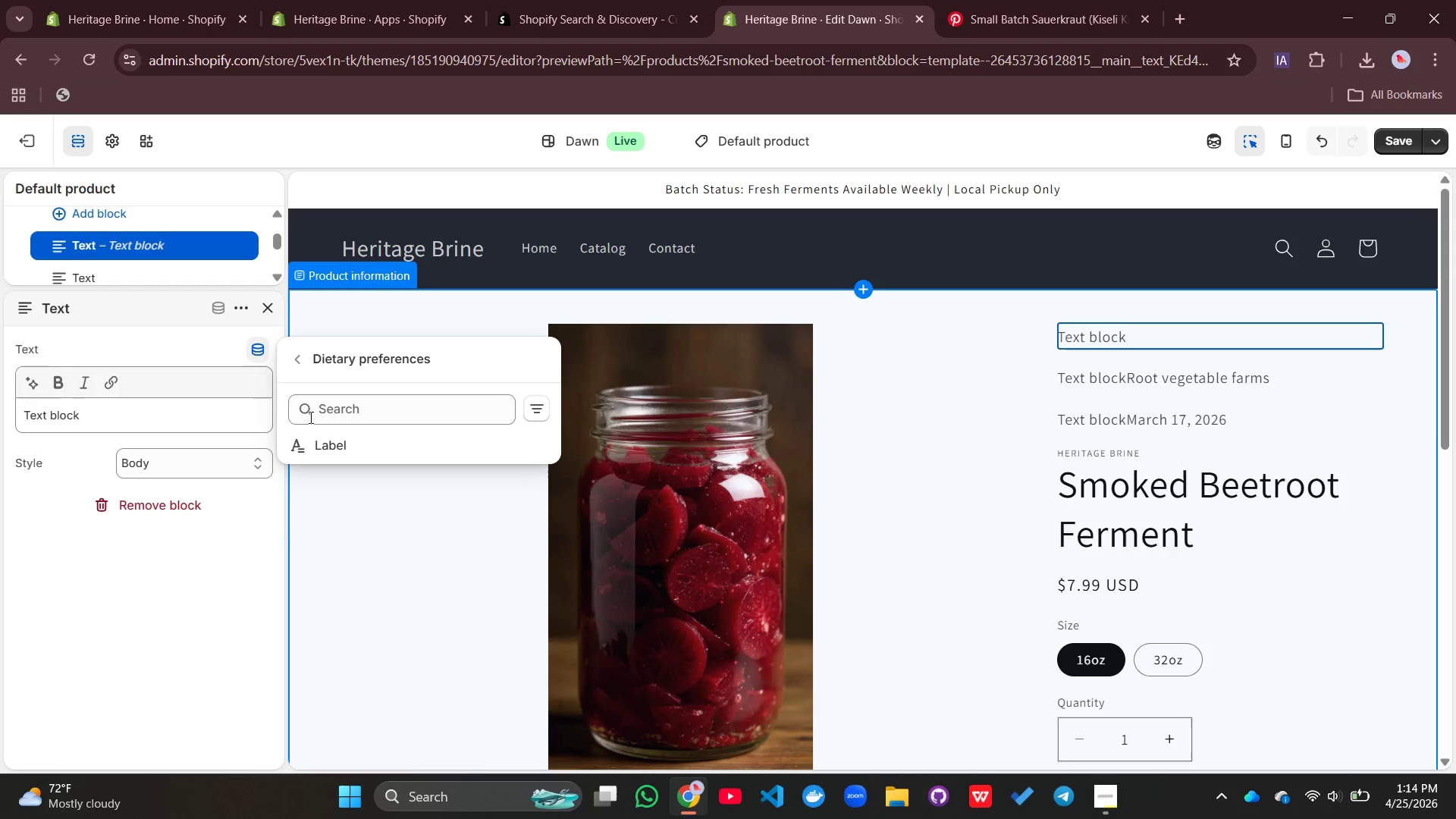 
left_click_drag(start_coordinate=[251, 357], to_coordinate=[256, 353])
 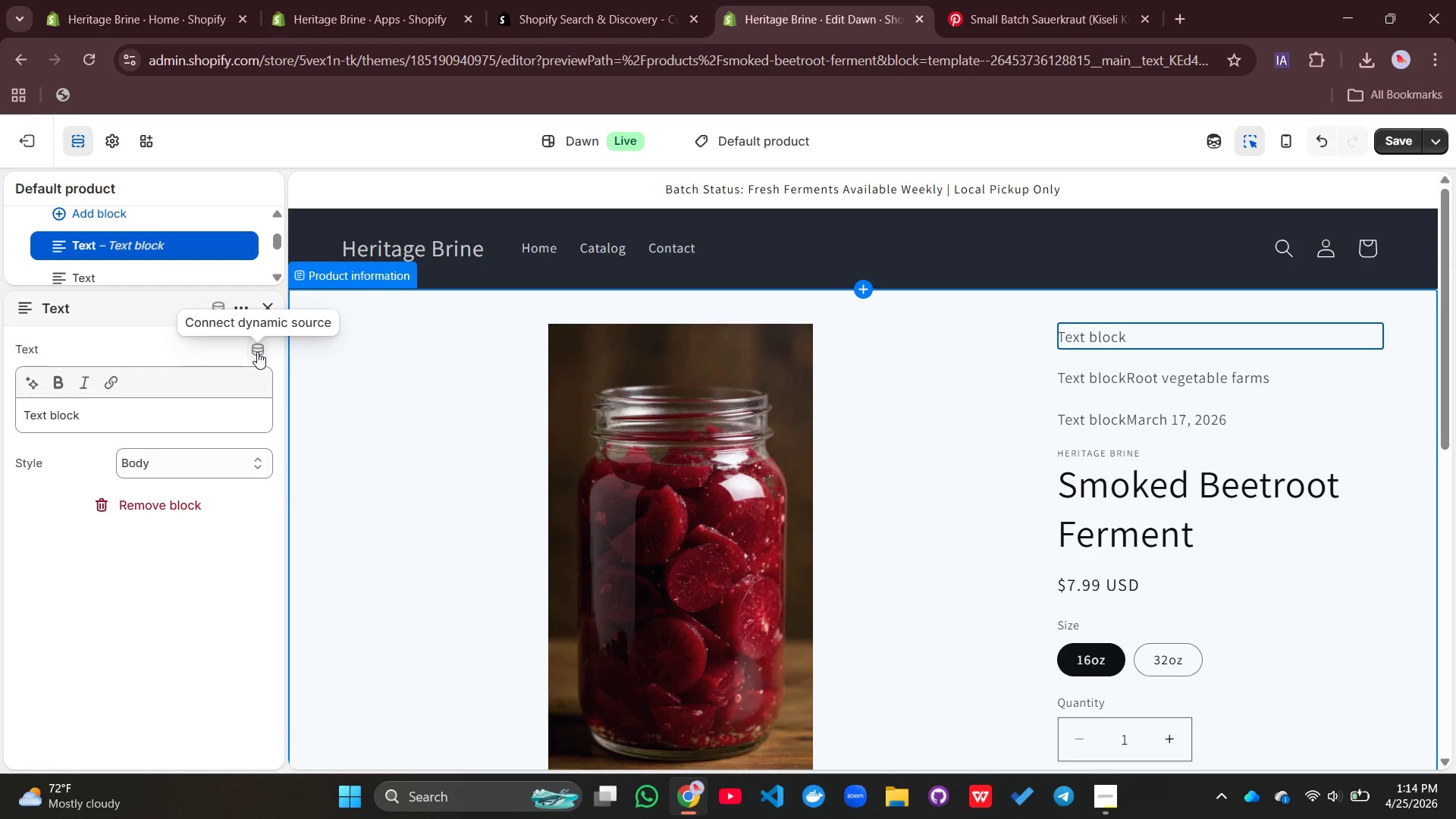 
left_click([257, 352])
 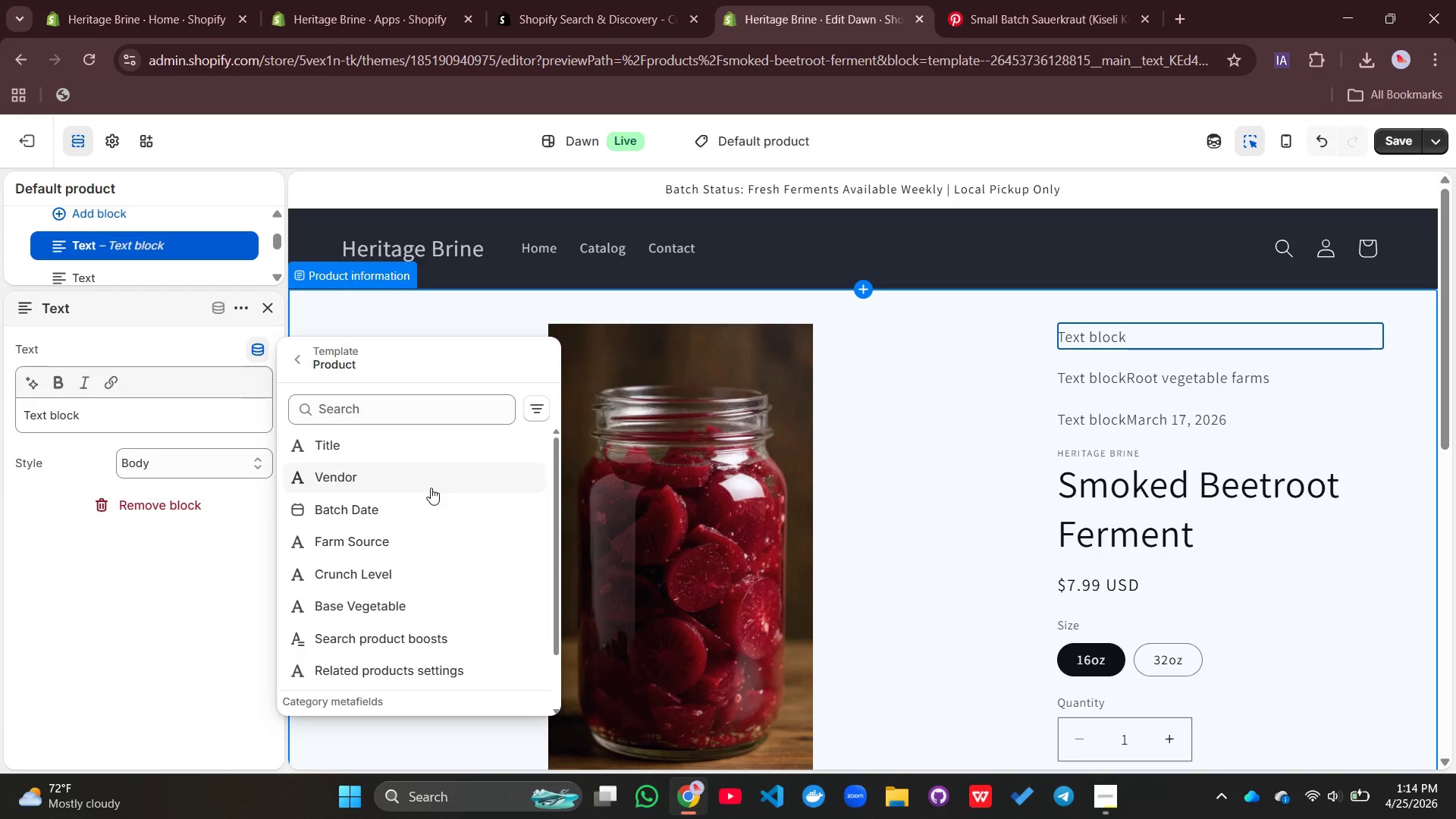 
wait(8.2)
 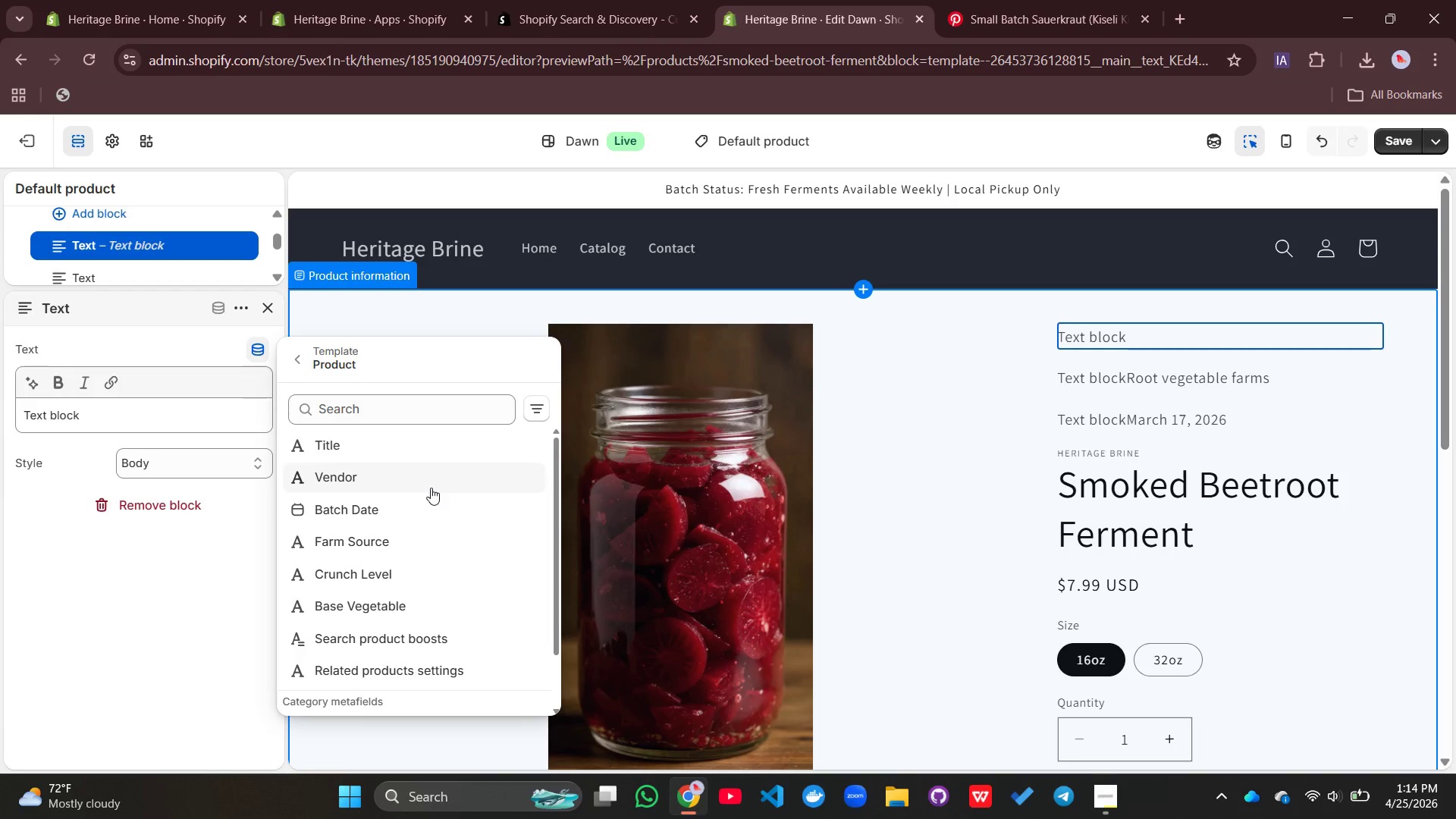 
left_click([347, 413])
 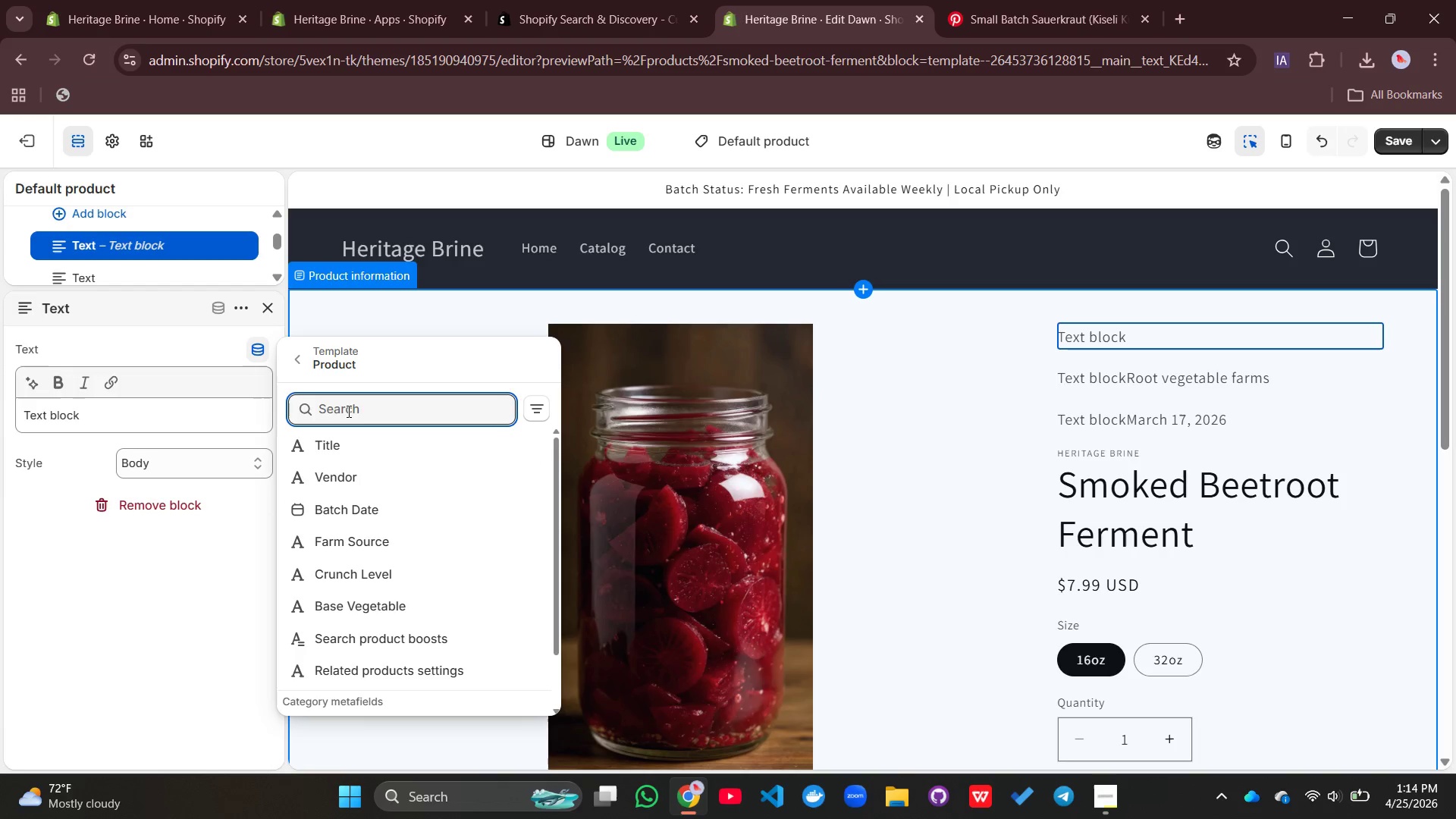 
type(pr)
 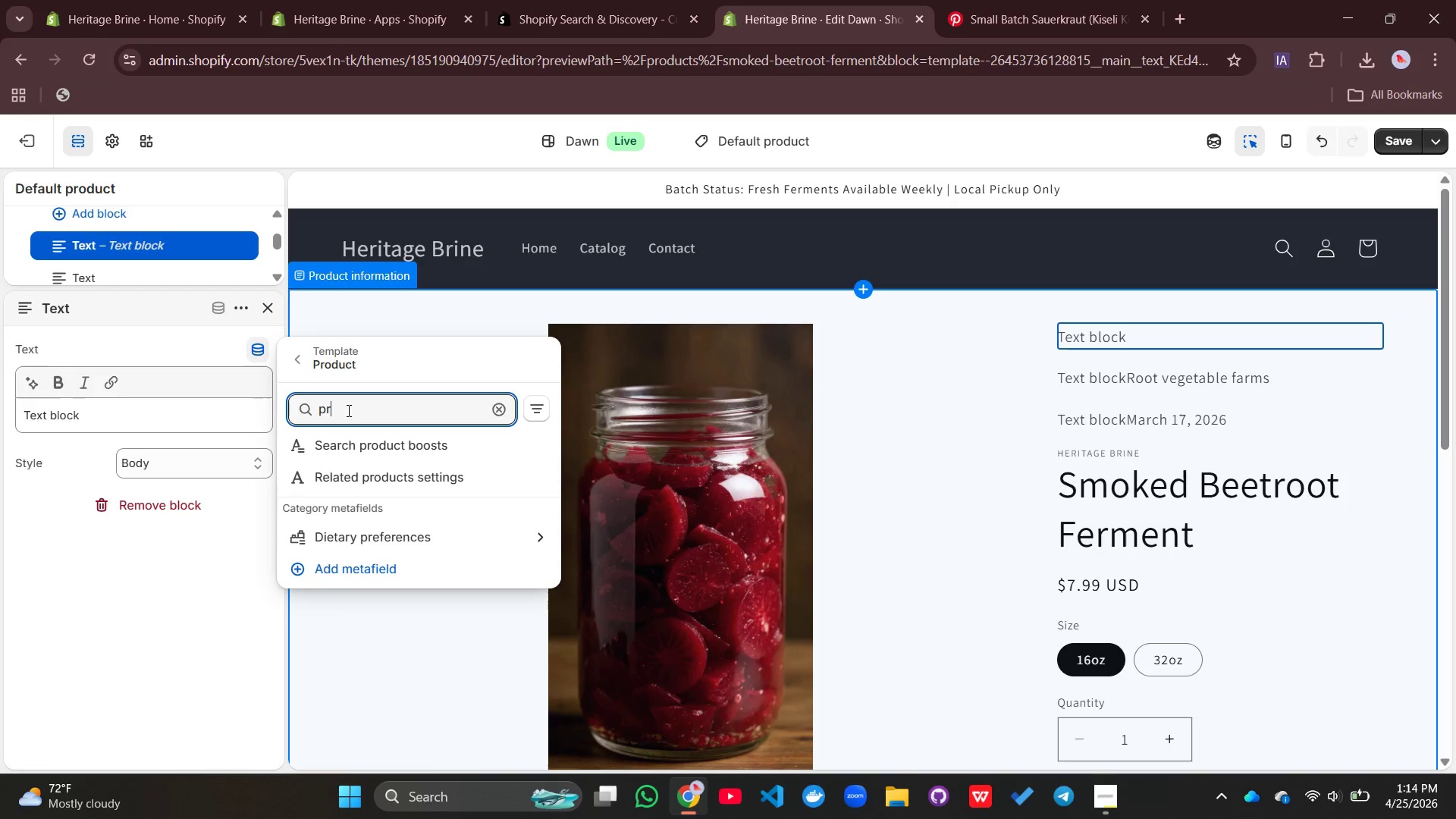 
wait(5.56)
 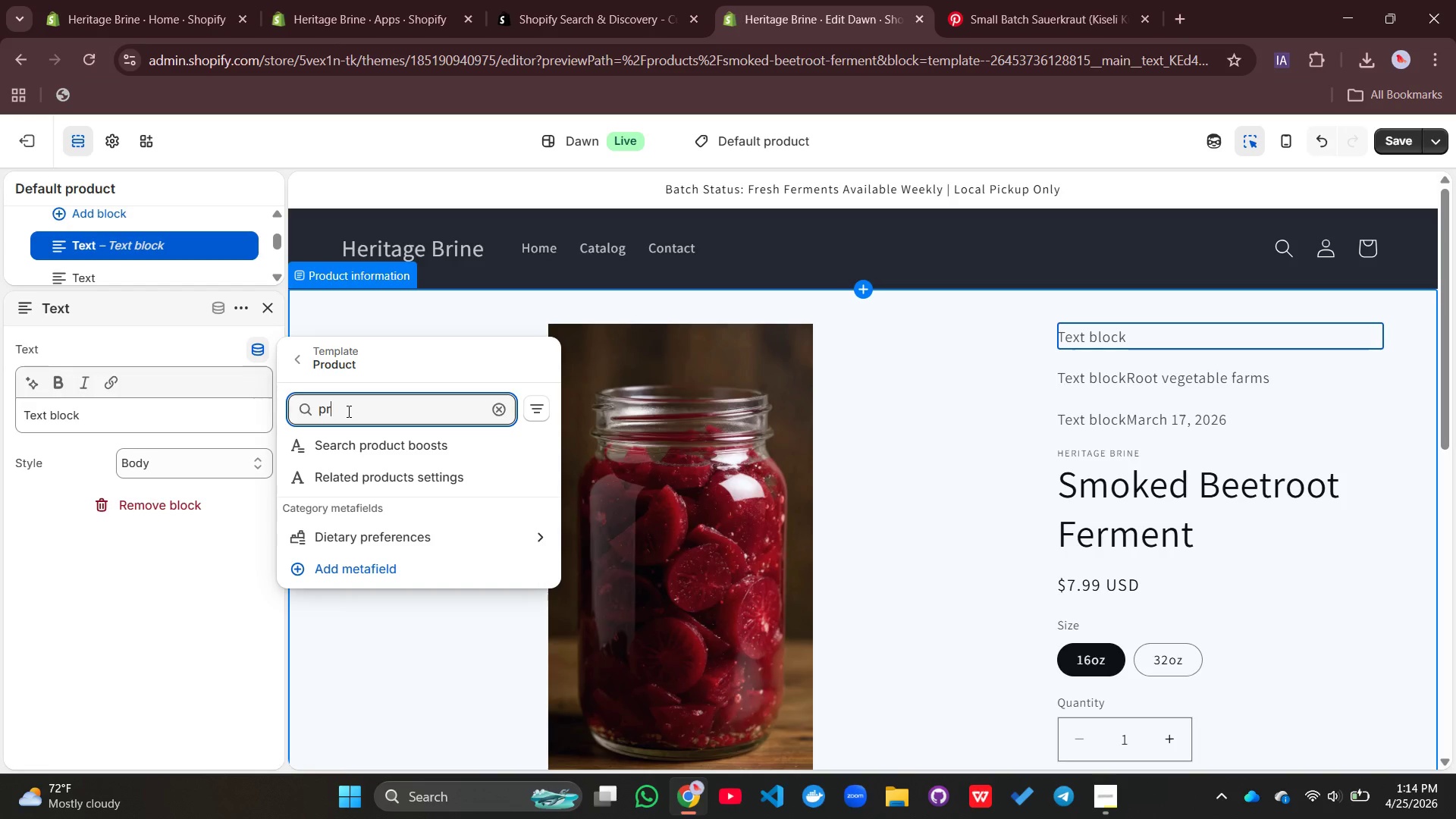 
key(Backspace)
 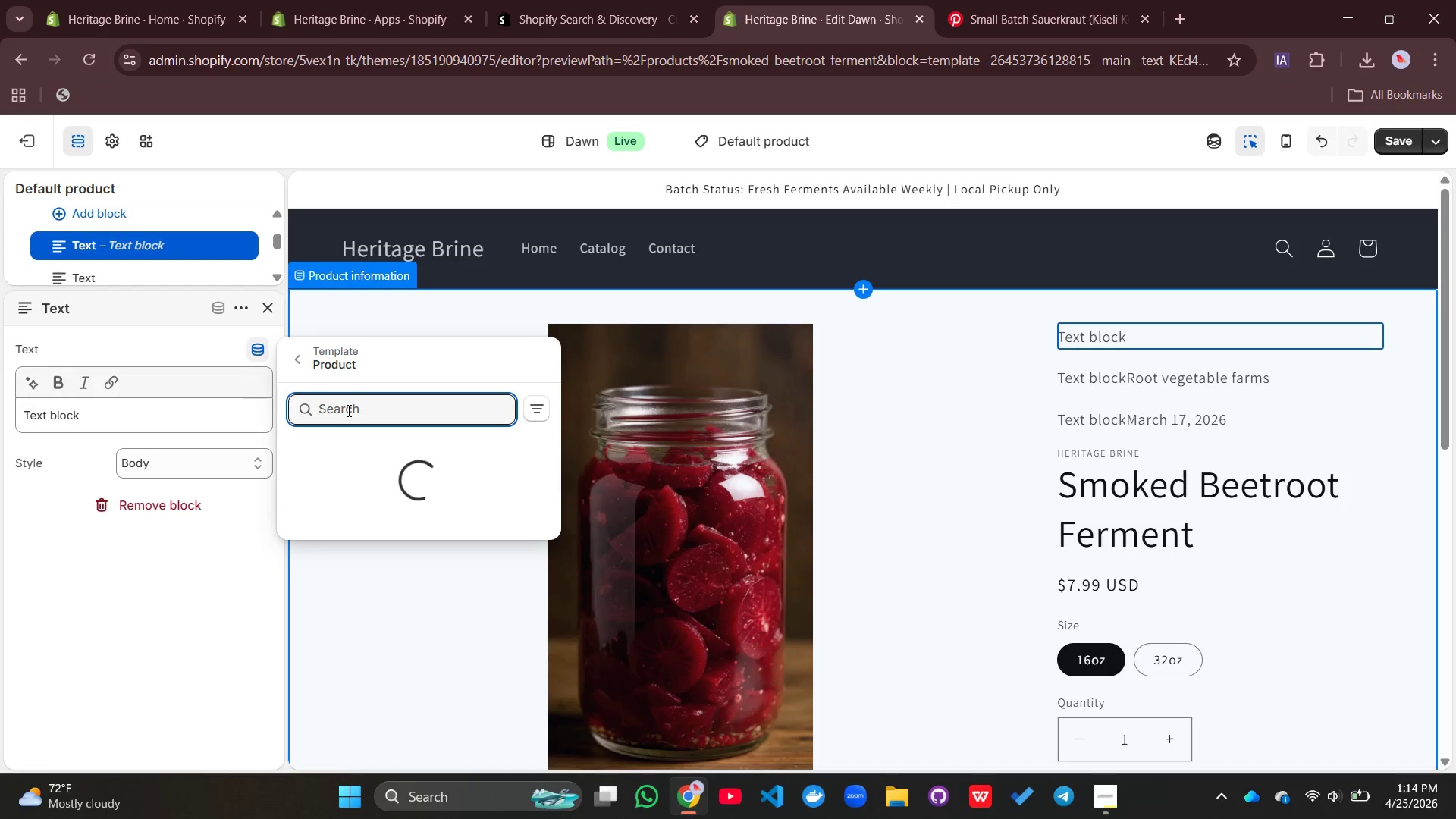 
key(Backspace)
 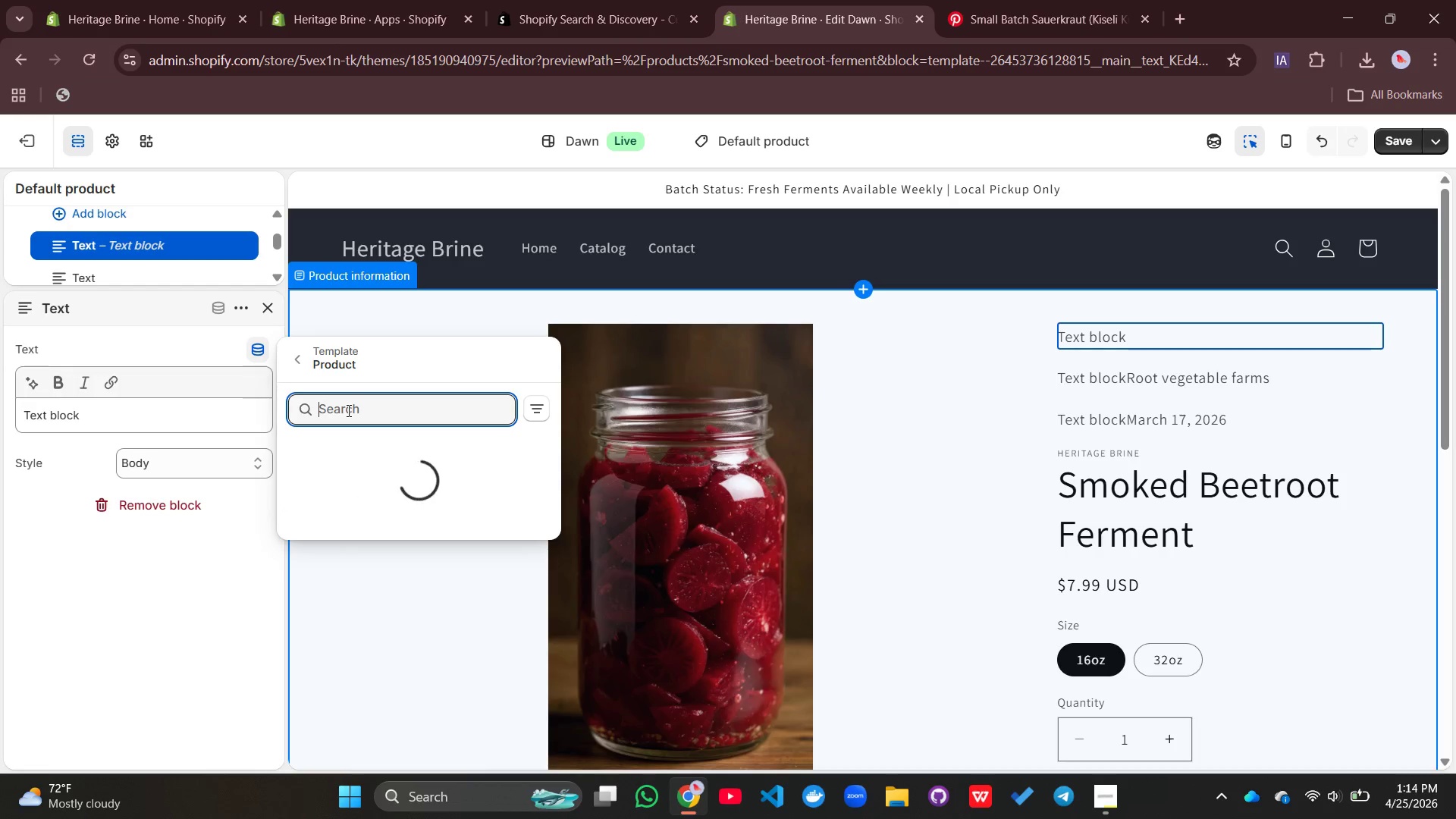 
left_click([347, 410])
 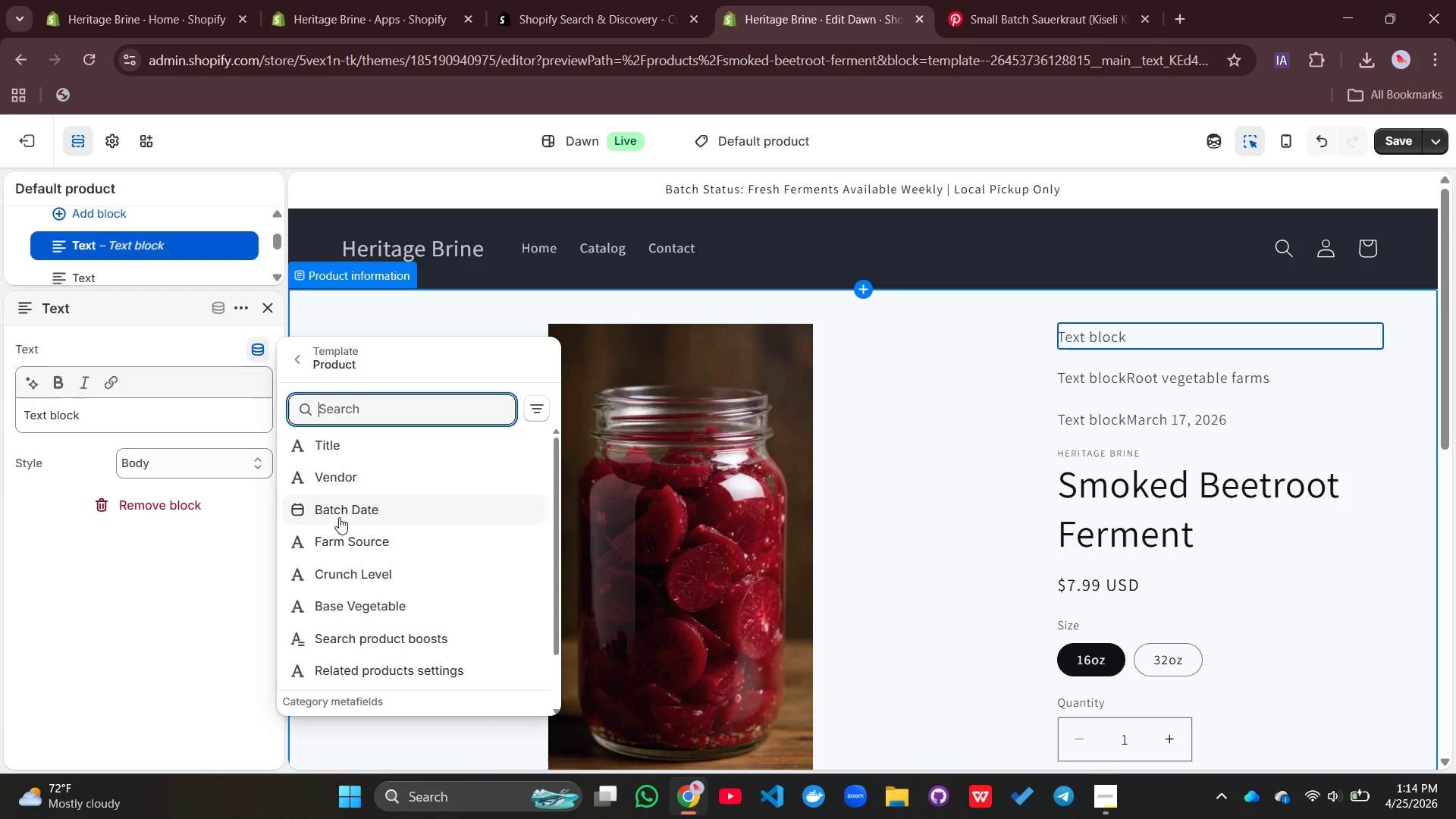 
wait(15.19)
 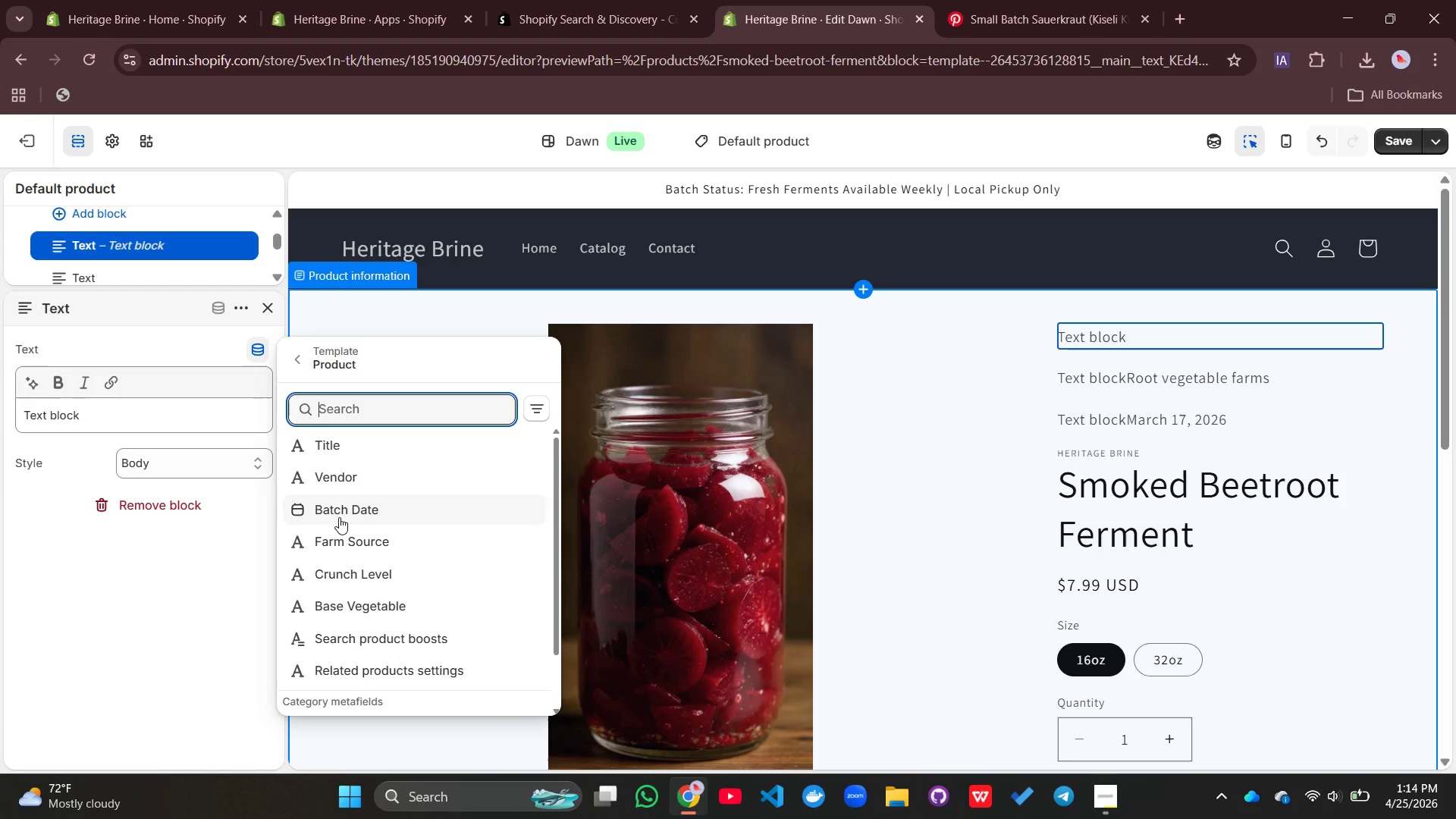 
left_click([403, 607])
 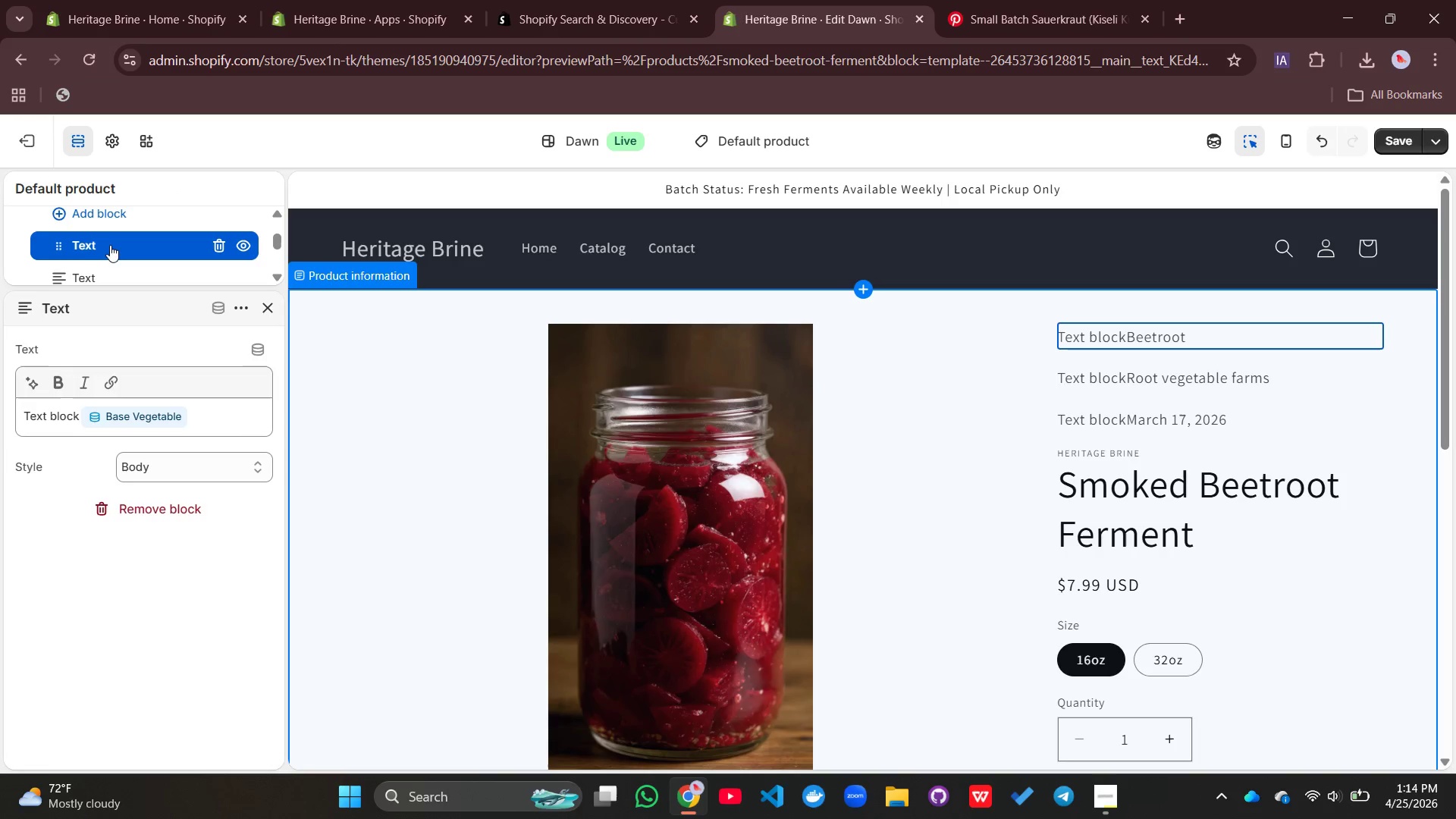 
left_click([96, 215])
 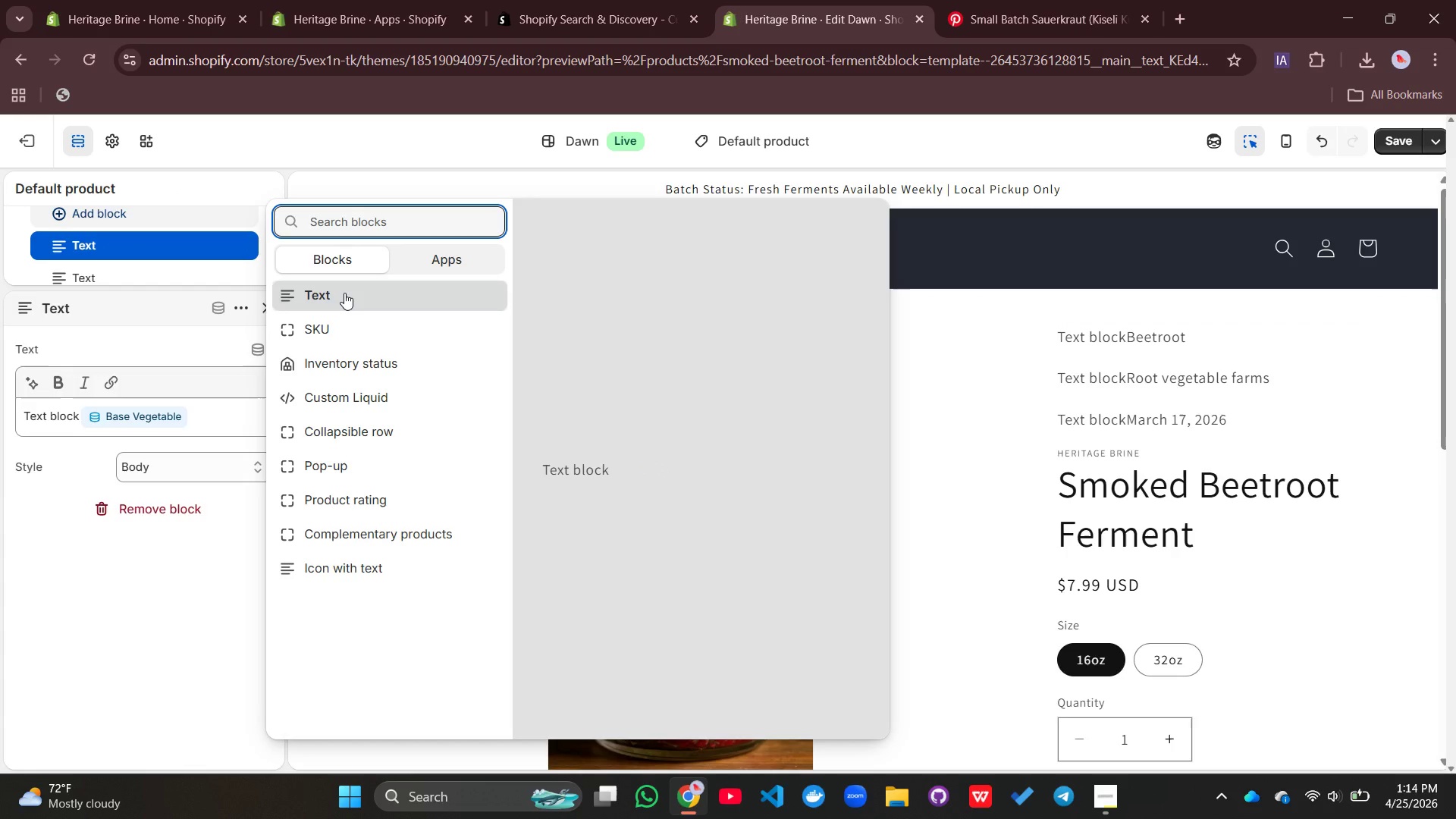 
left_click([344, 293])
 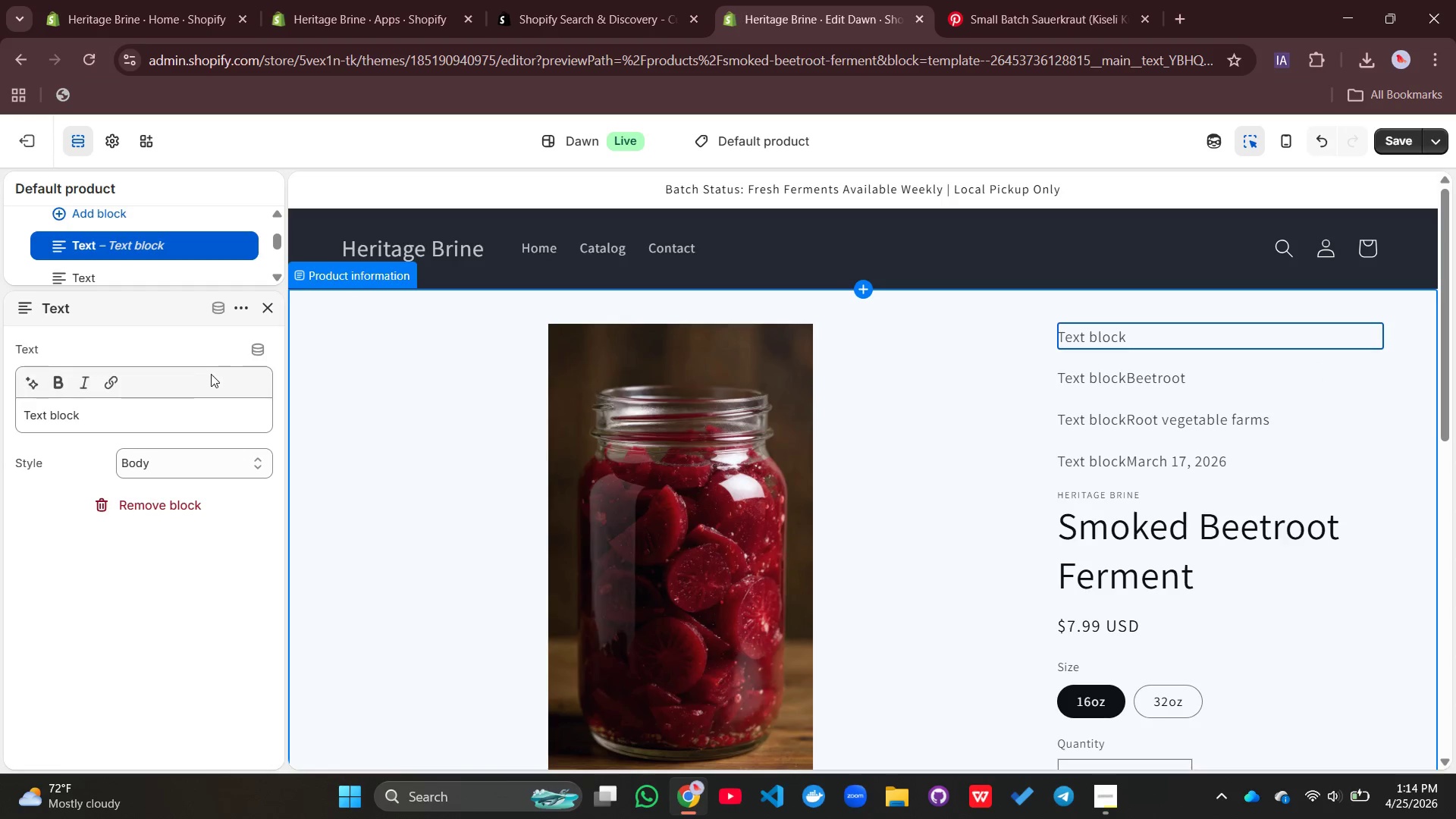 
left_click([256, 344])
 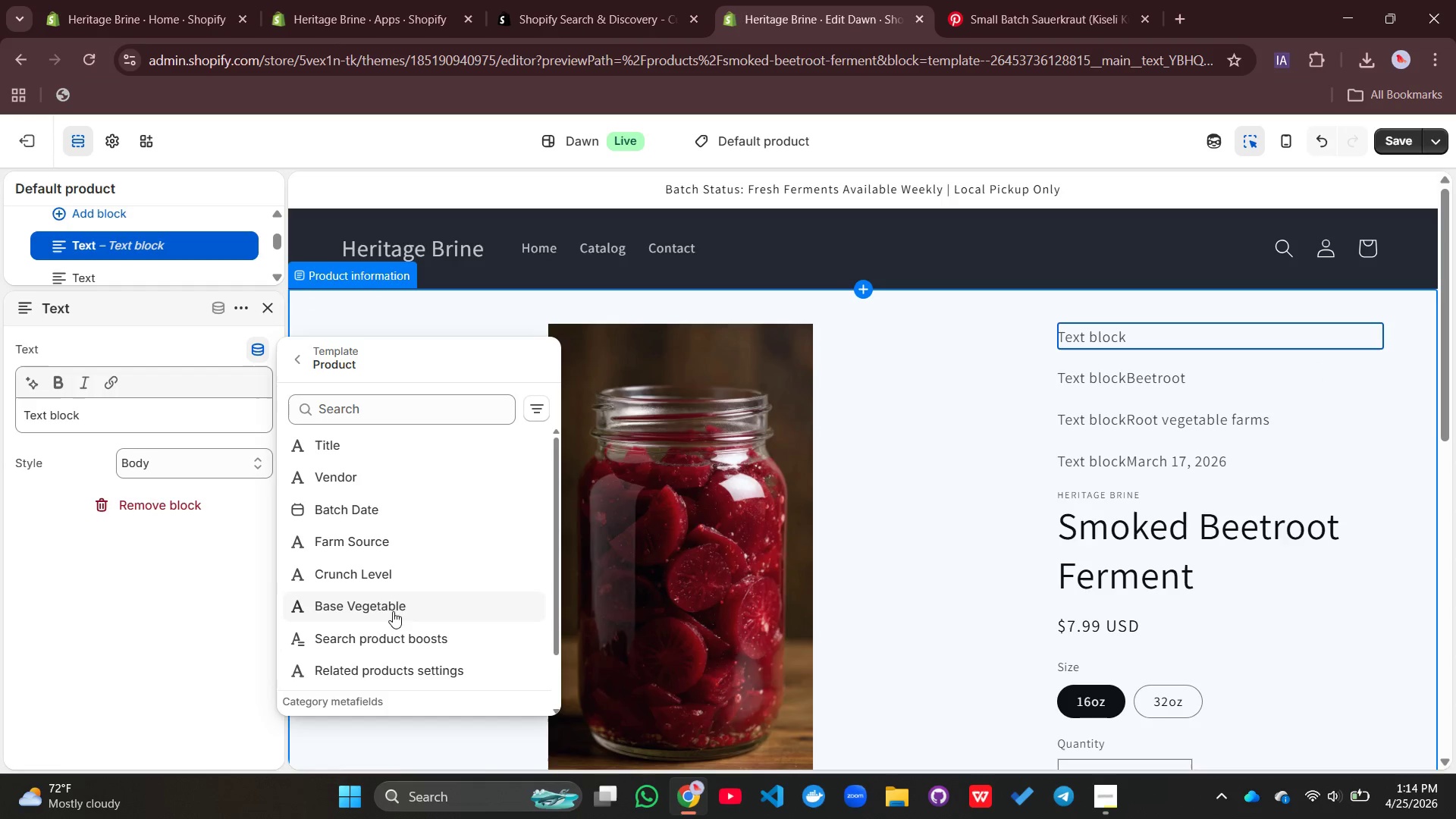 
wait(7.89)
 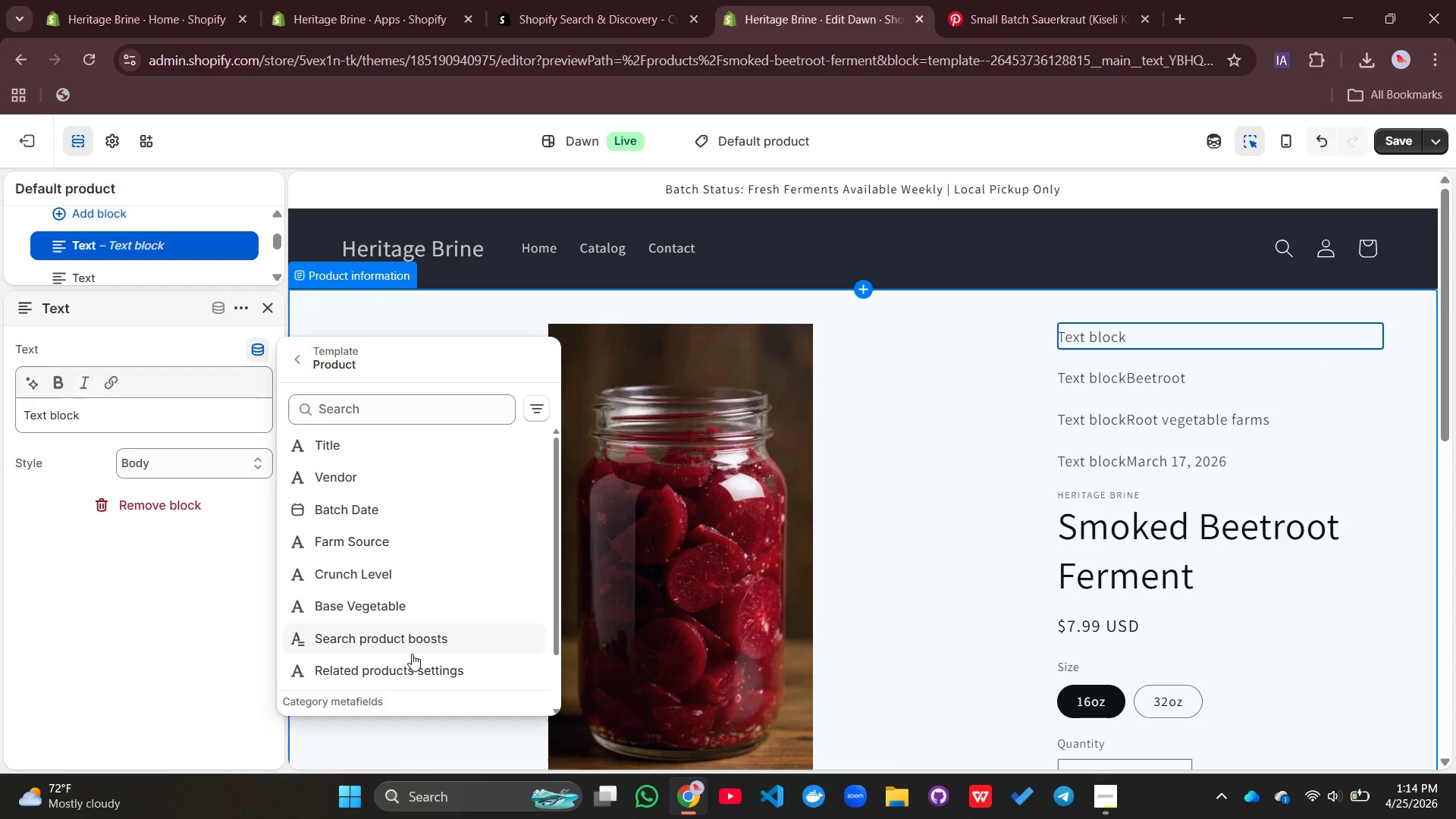 
left_click([356, 566])
 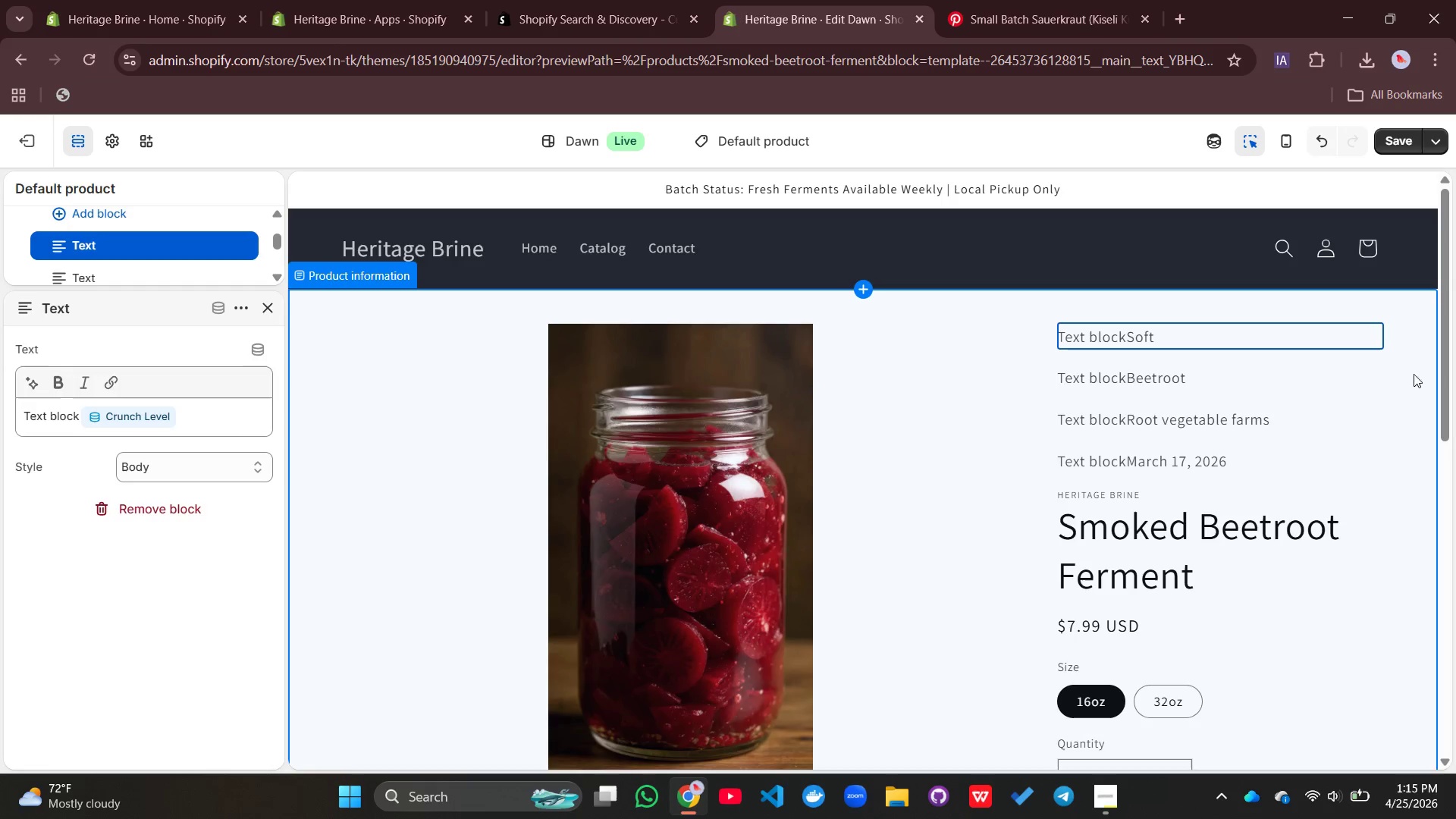 
left_click([1173, 334])
 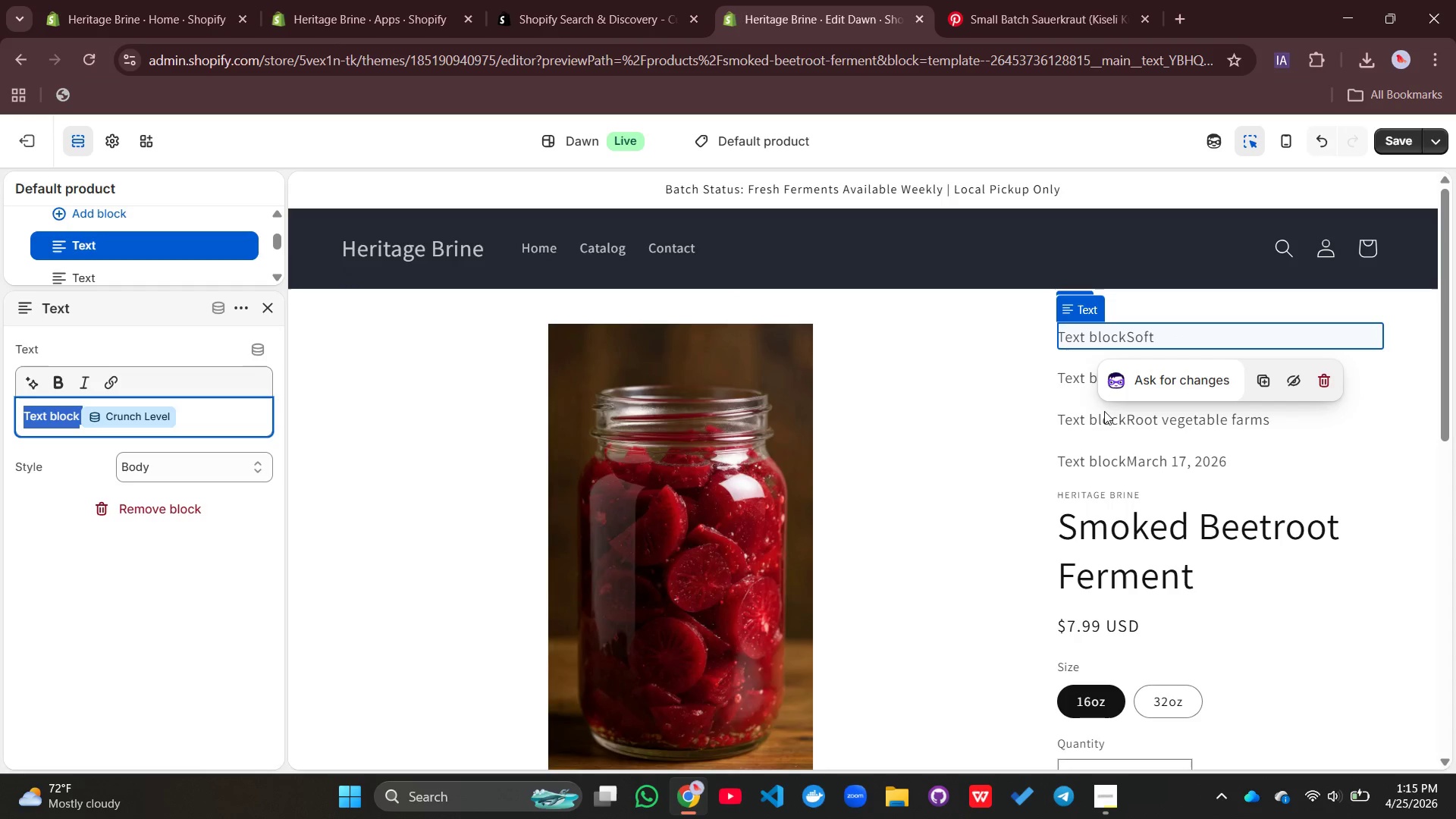 
left_click([1081, 389])
 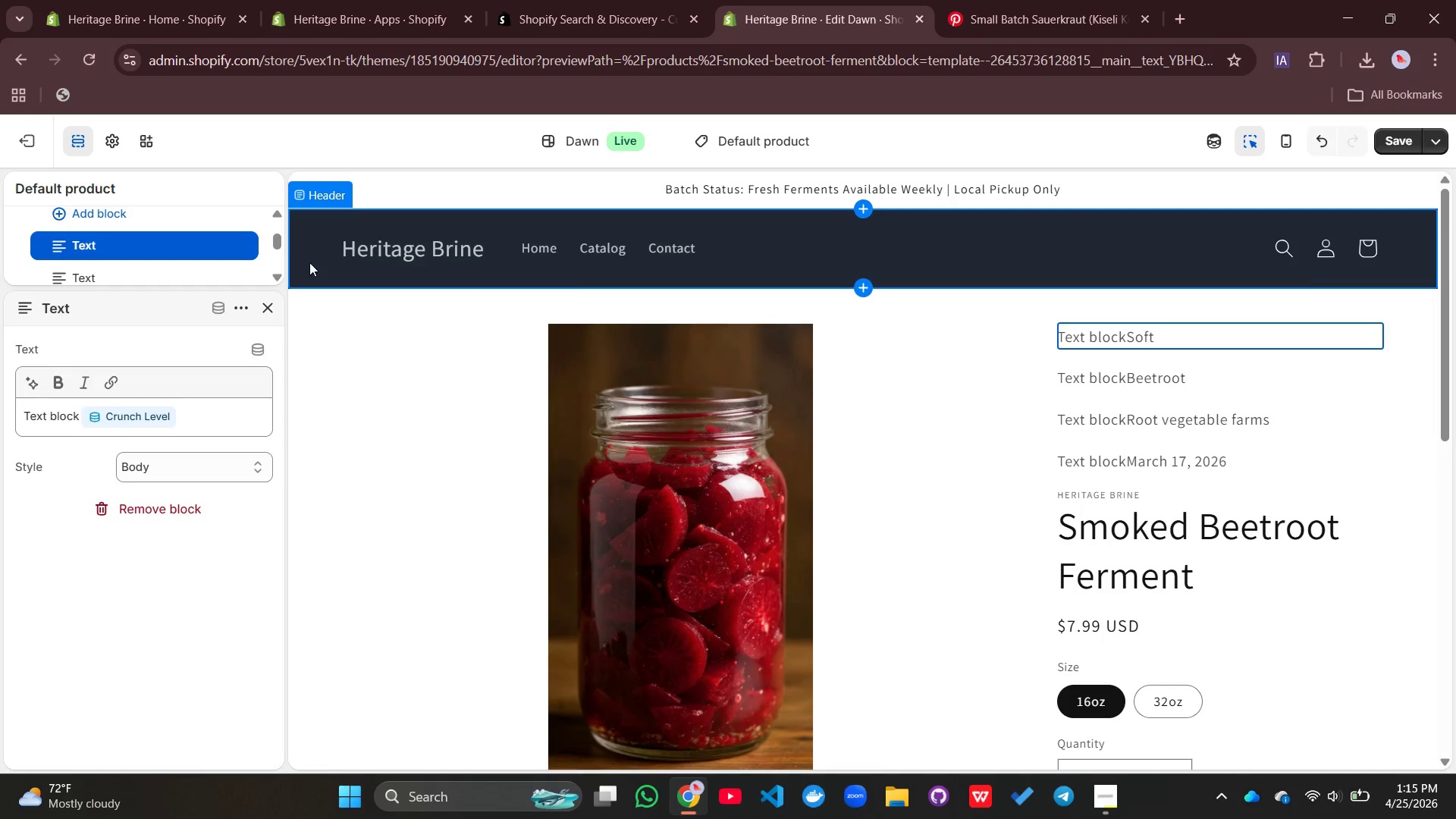 
left_click([127, 217])
 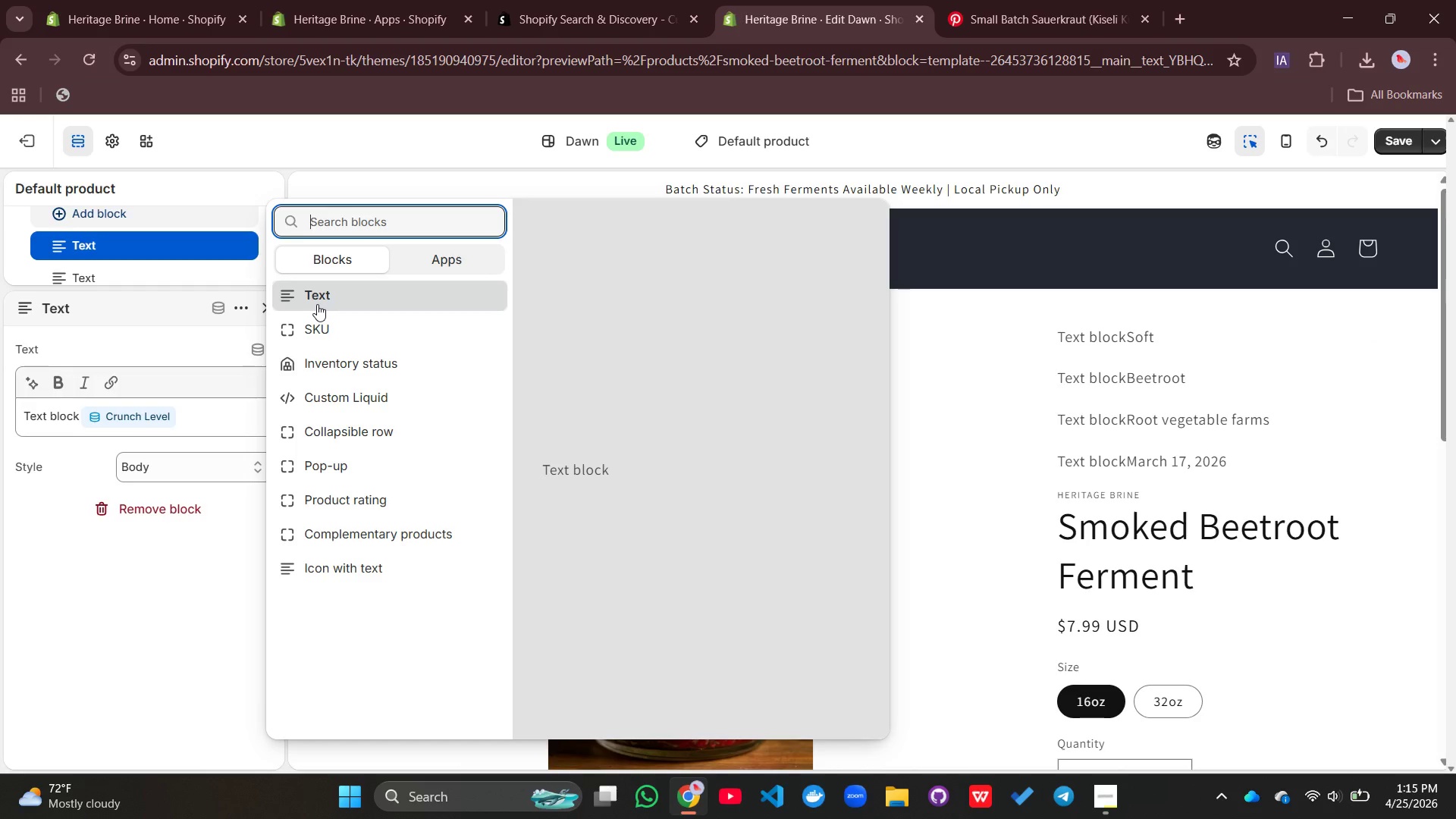 
wait(7.67)
 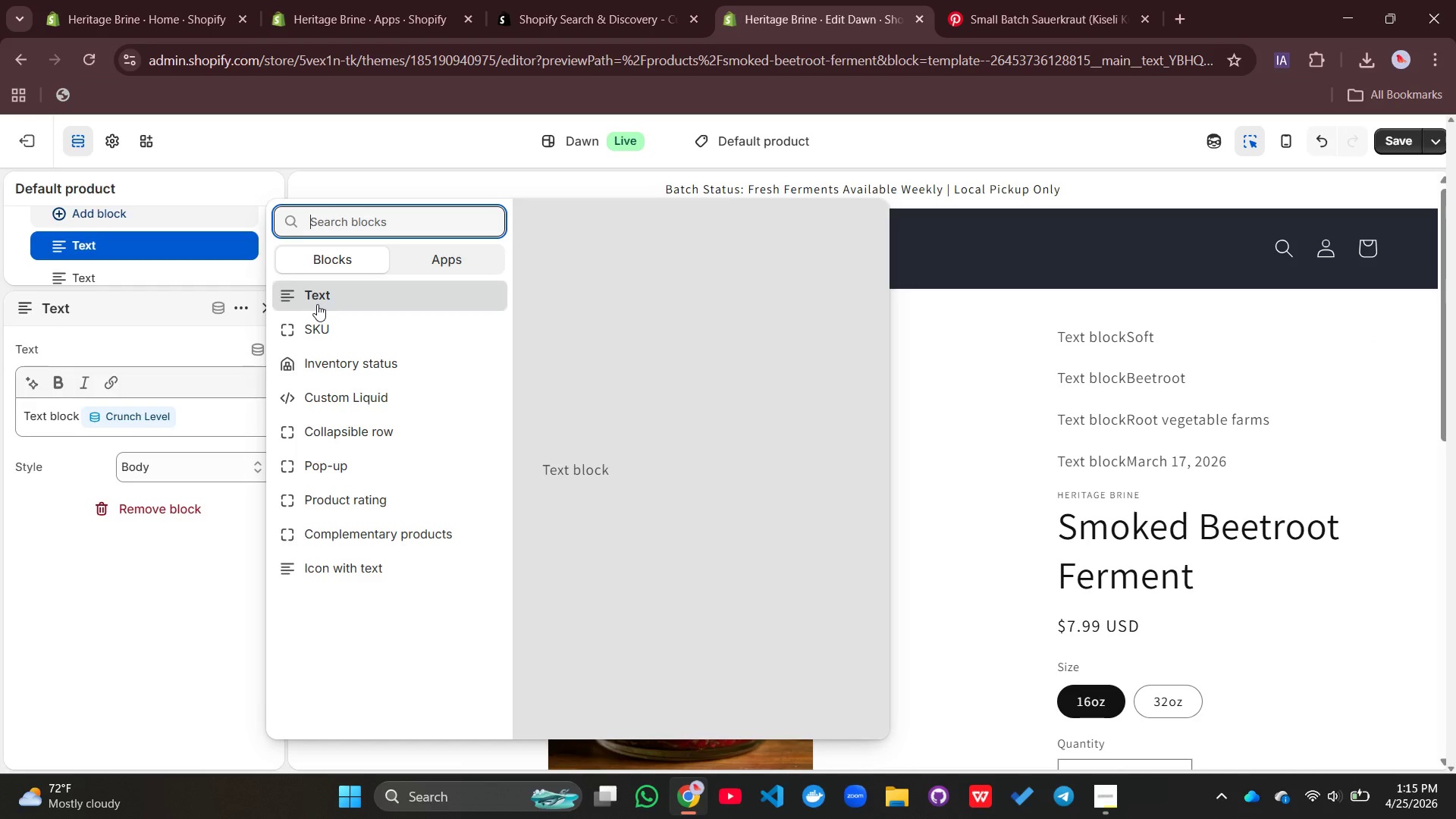 
left_click([319, 303])
 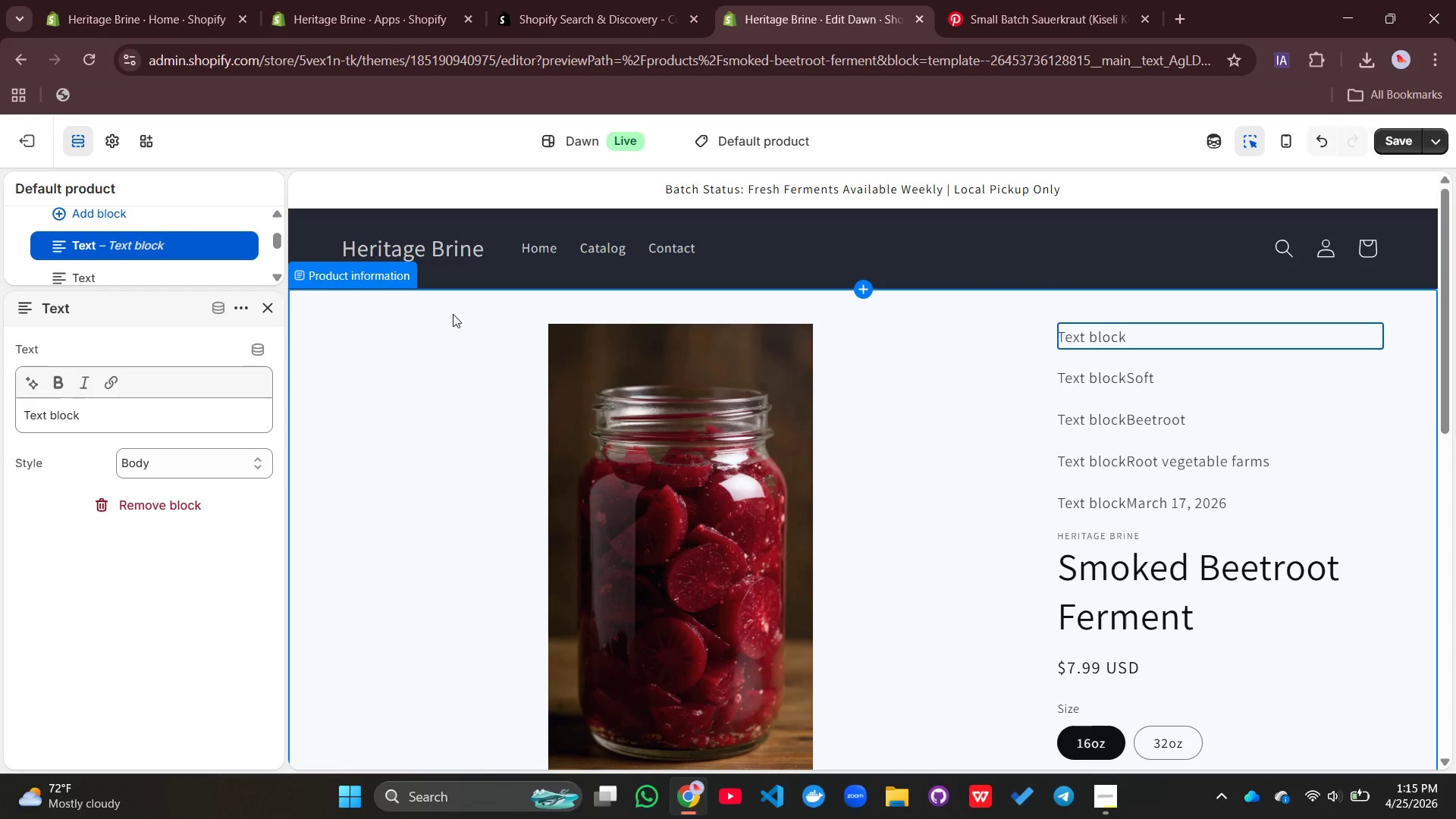 
wait(6.11)
 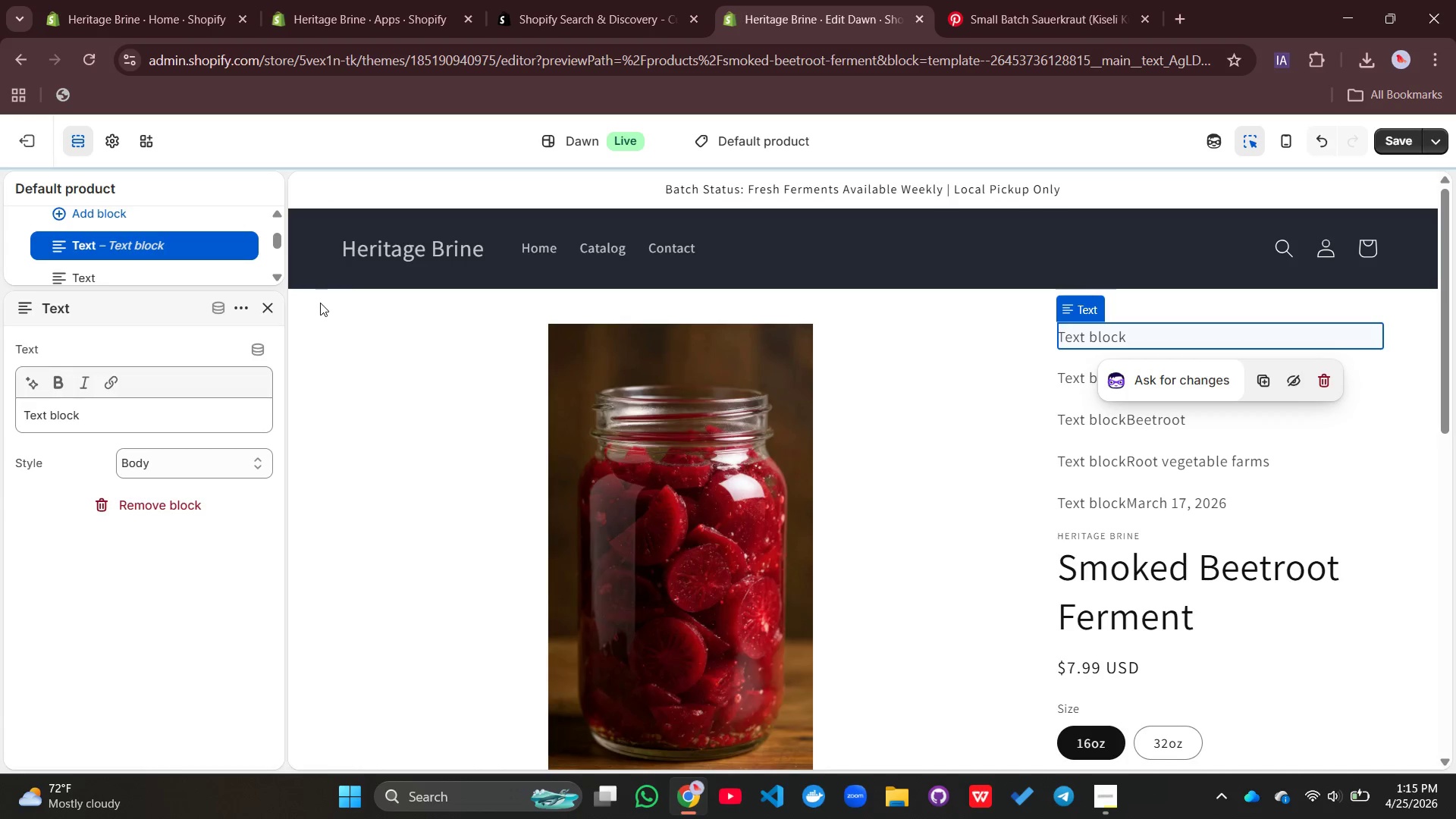 
scroll: coordinate [416, 332], scroll_direction: down, amount: 2.0
 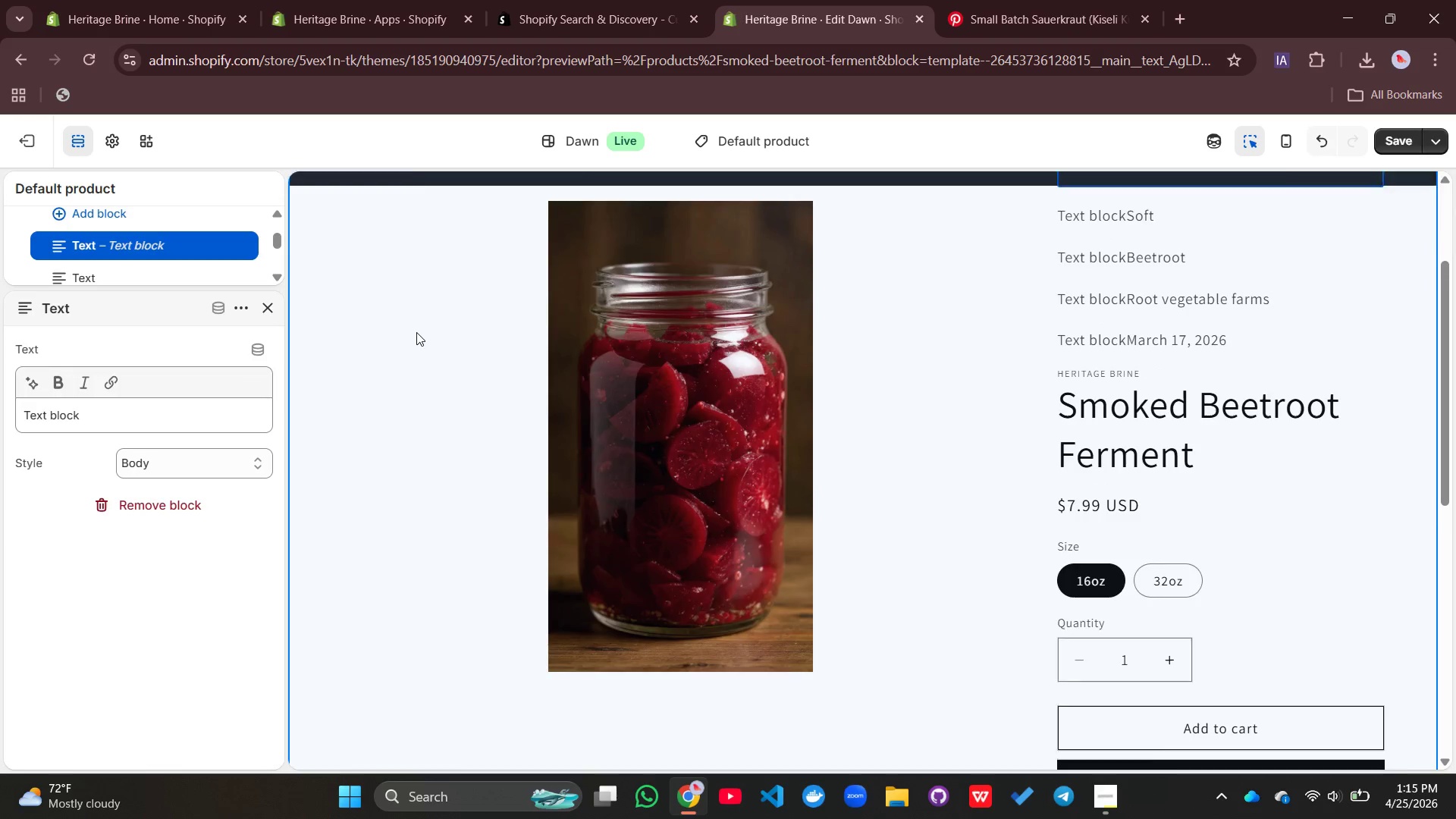 
scroll: coordinate [416, 332], scroll_direction: up, amount: 3.0
 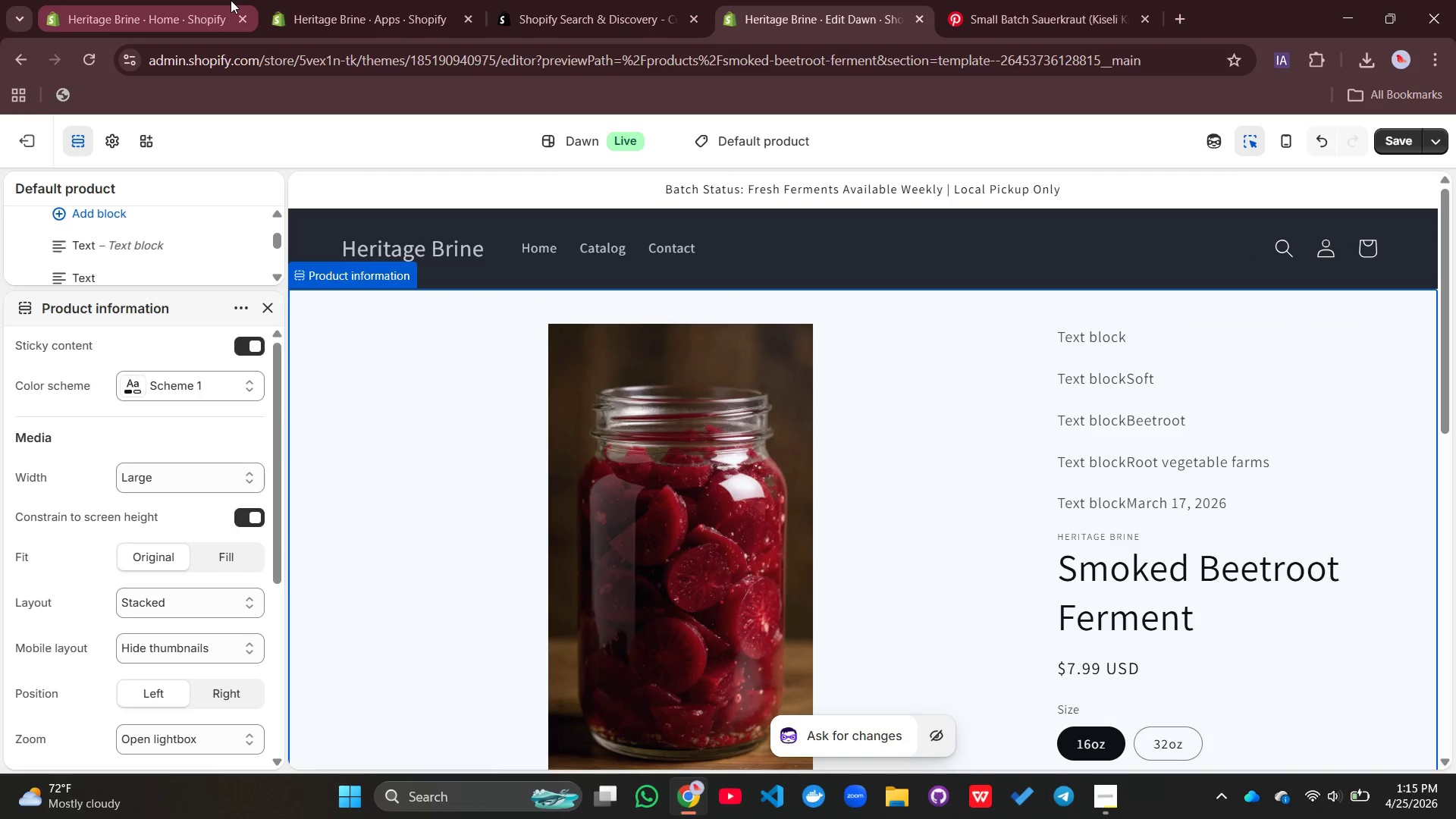 
wait(6.84)
 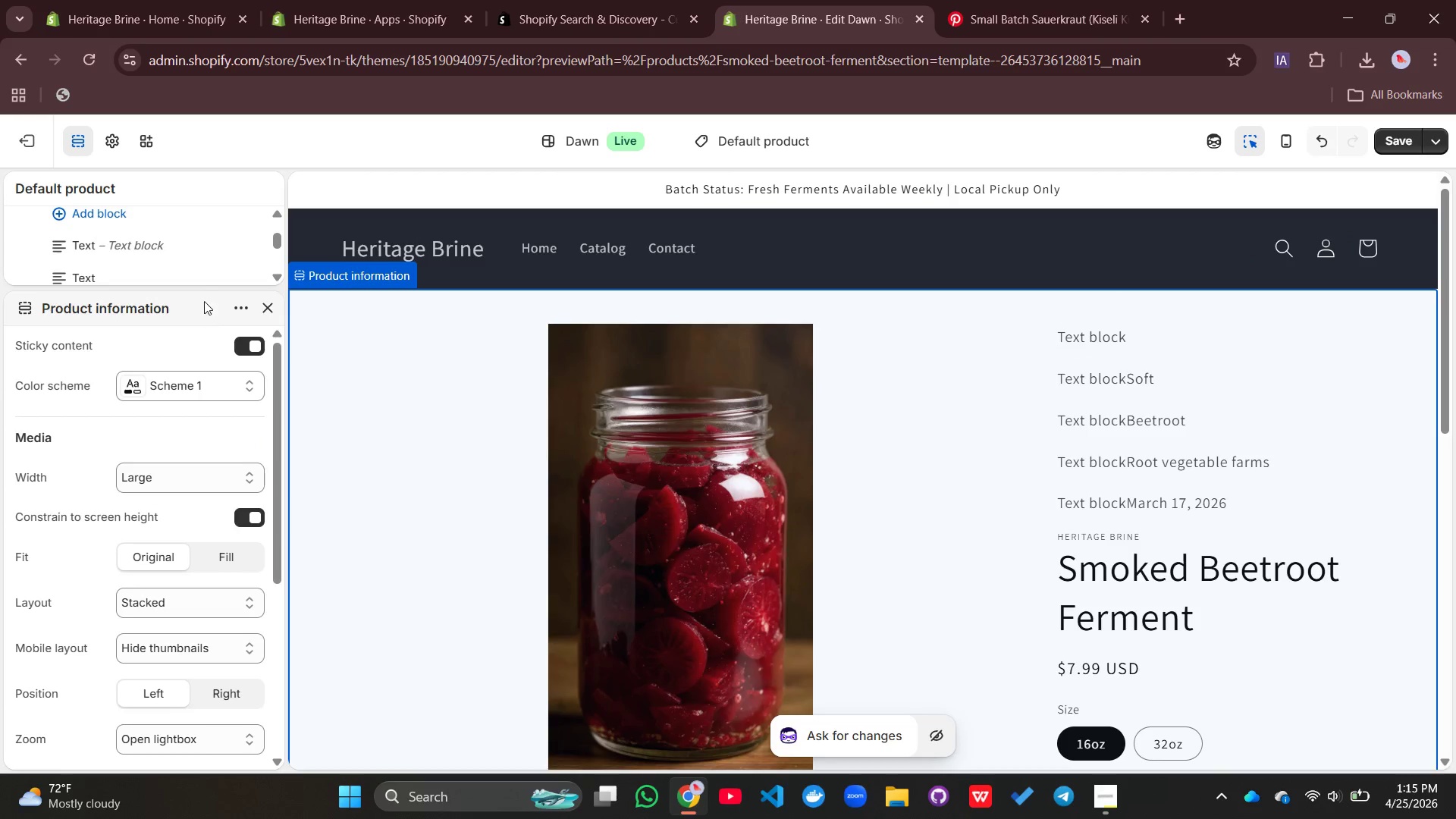 
left_click([147, 215])
 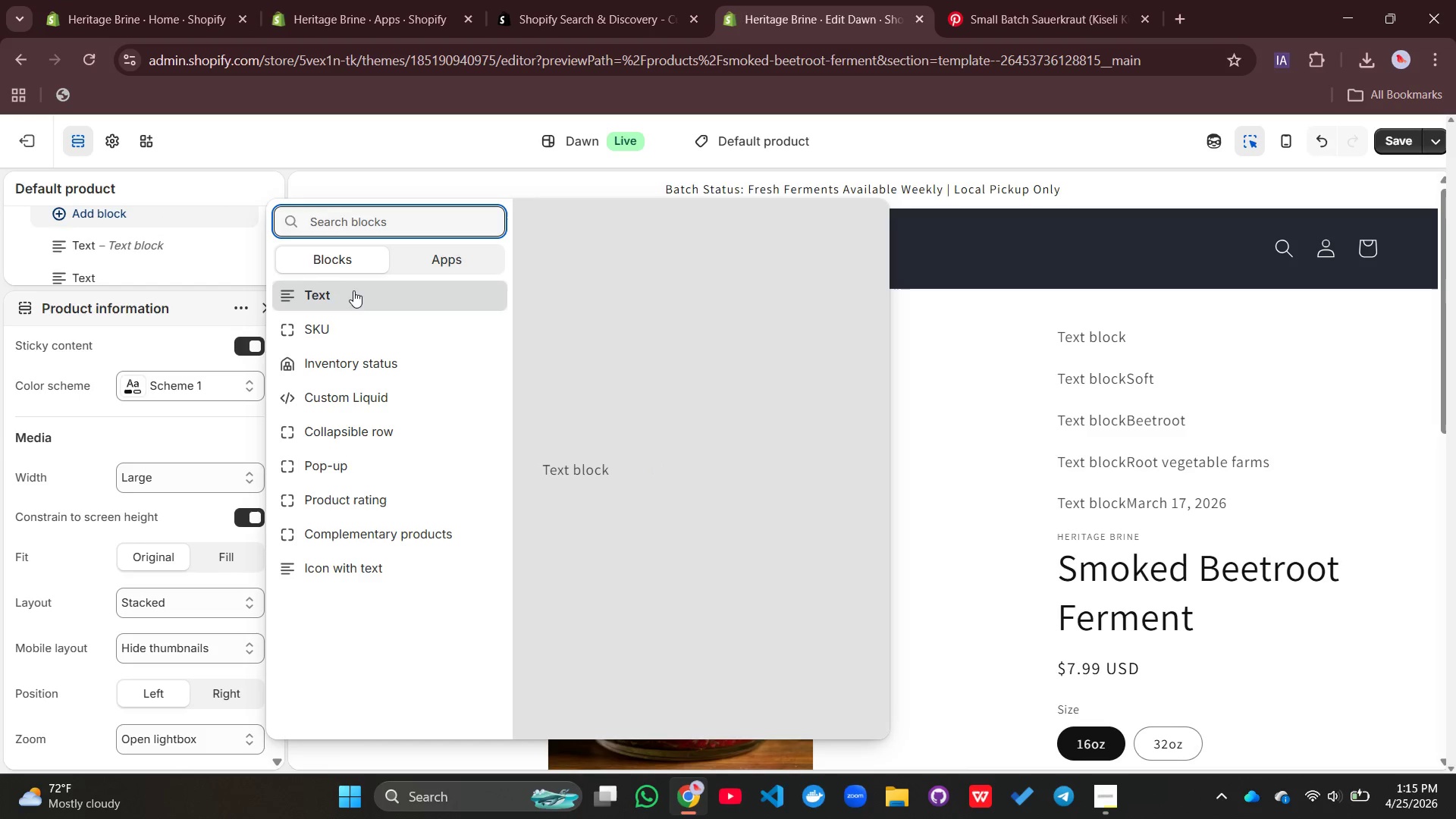 
left_click([353, 294])
 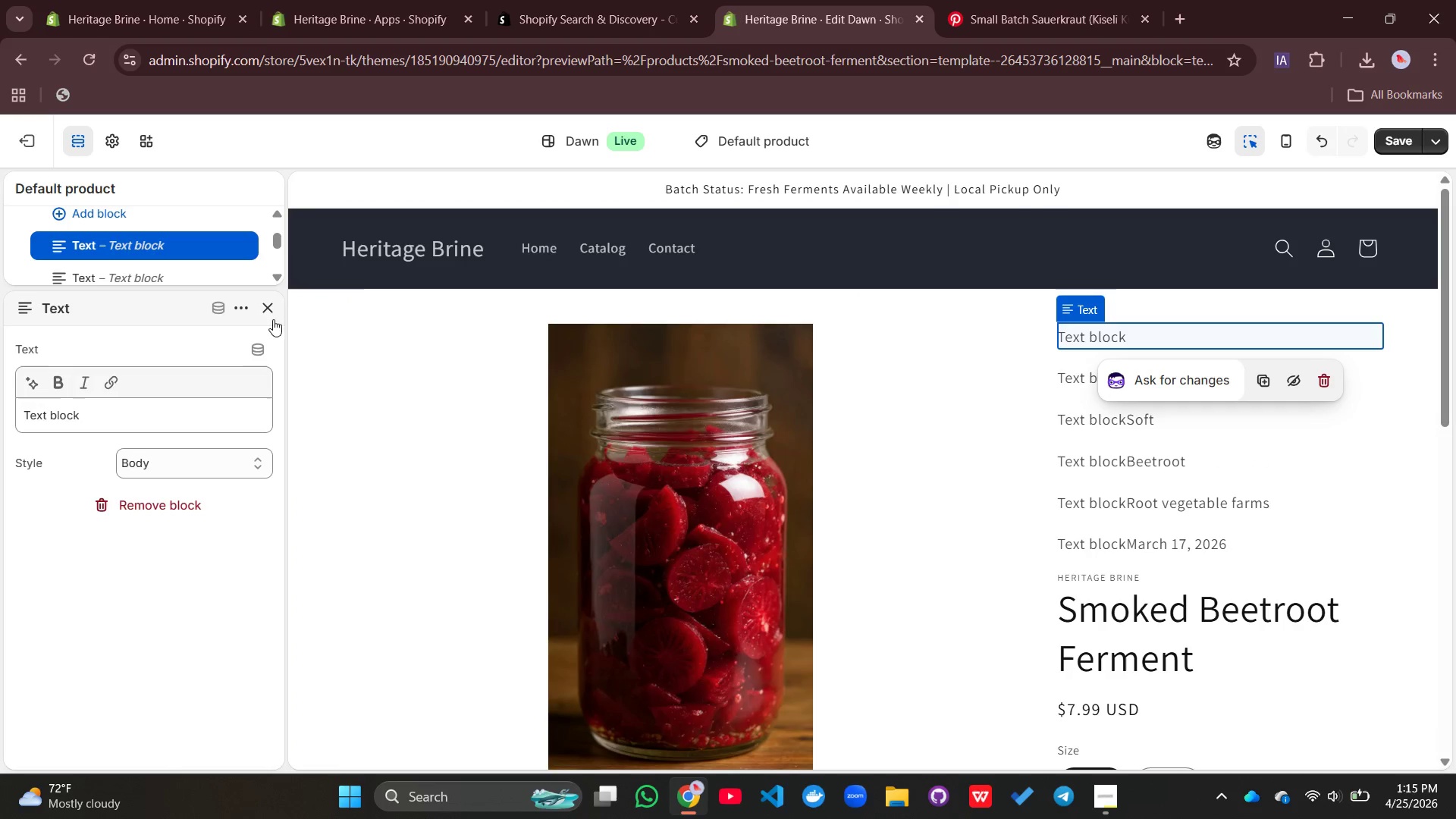 
left_click([255, 349])
 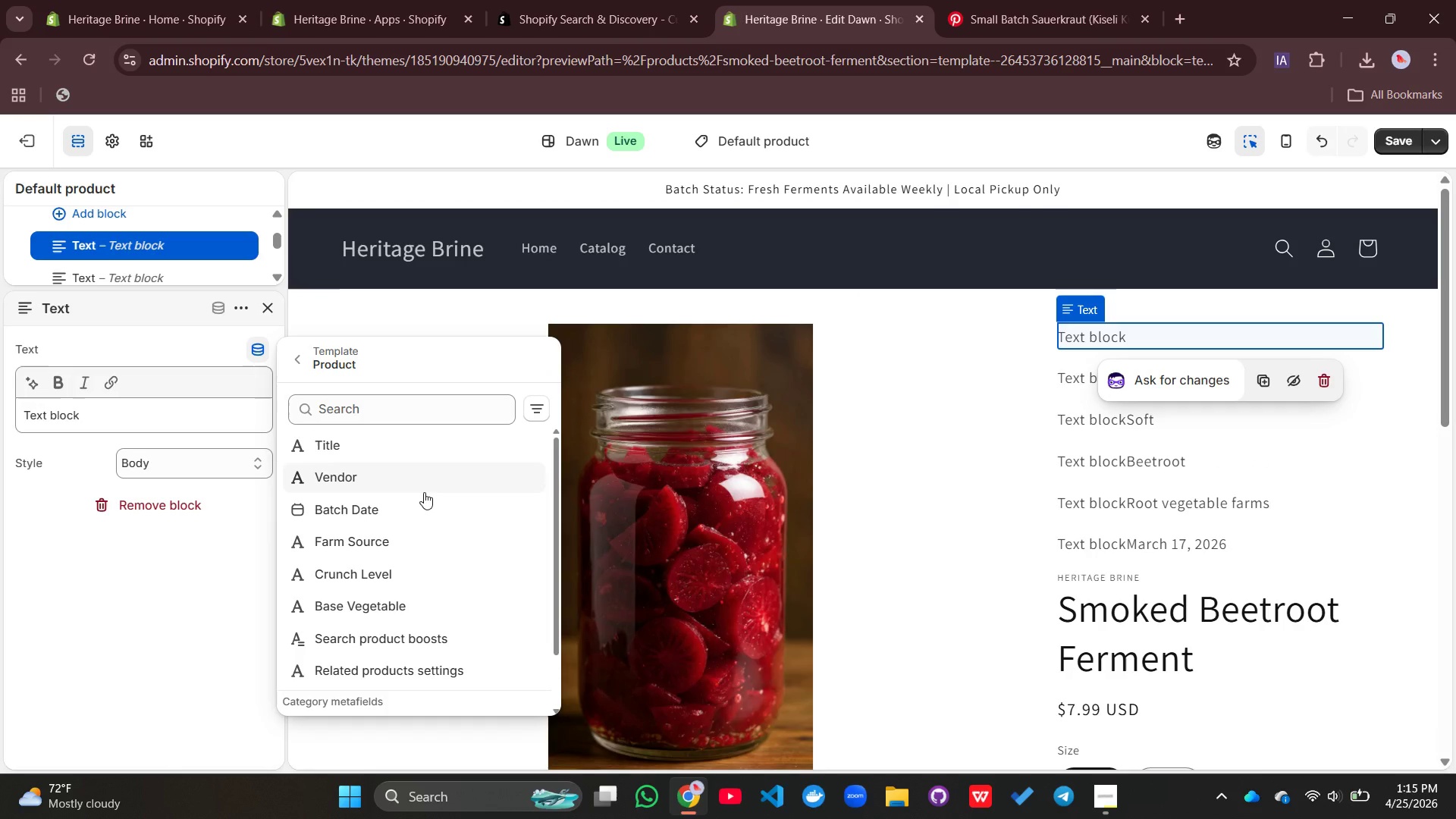 
wait(6.89)
 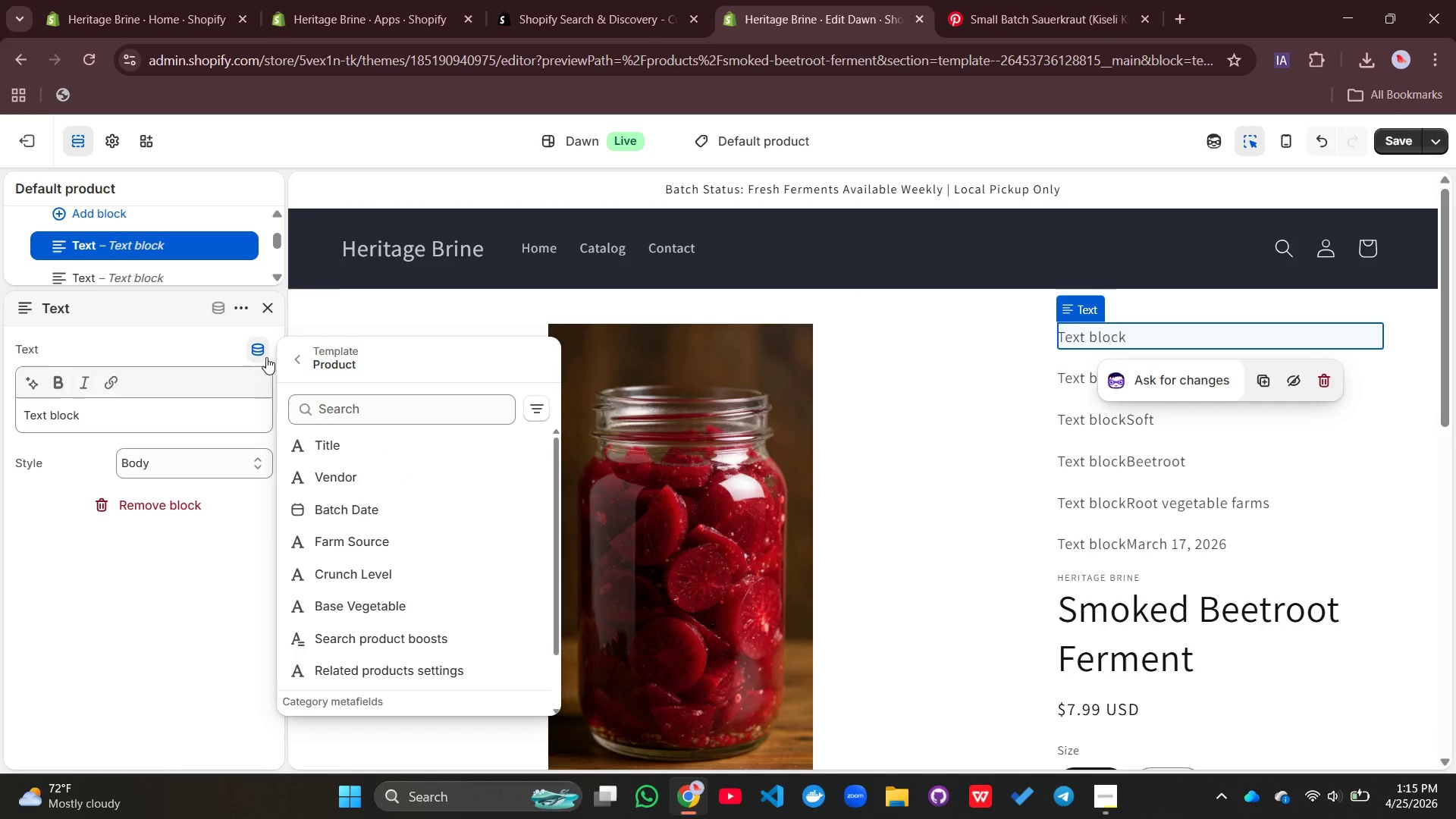 
scroll: coordinate [424, 492], scroll_direction: down, amount: 2.0
 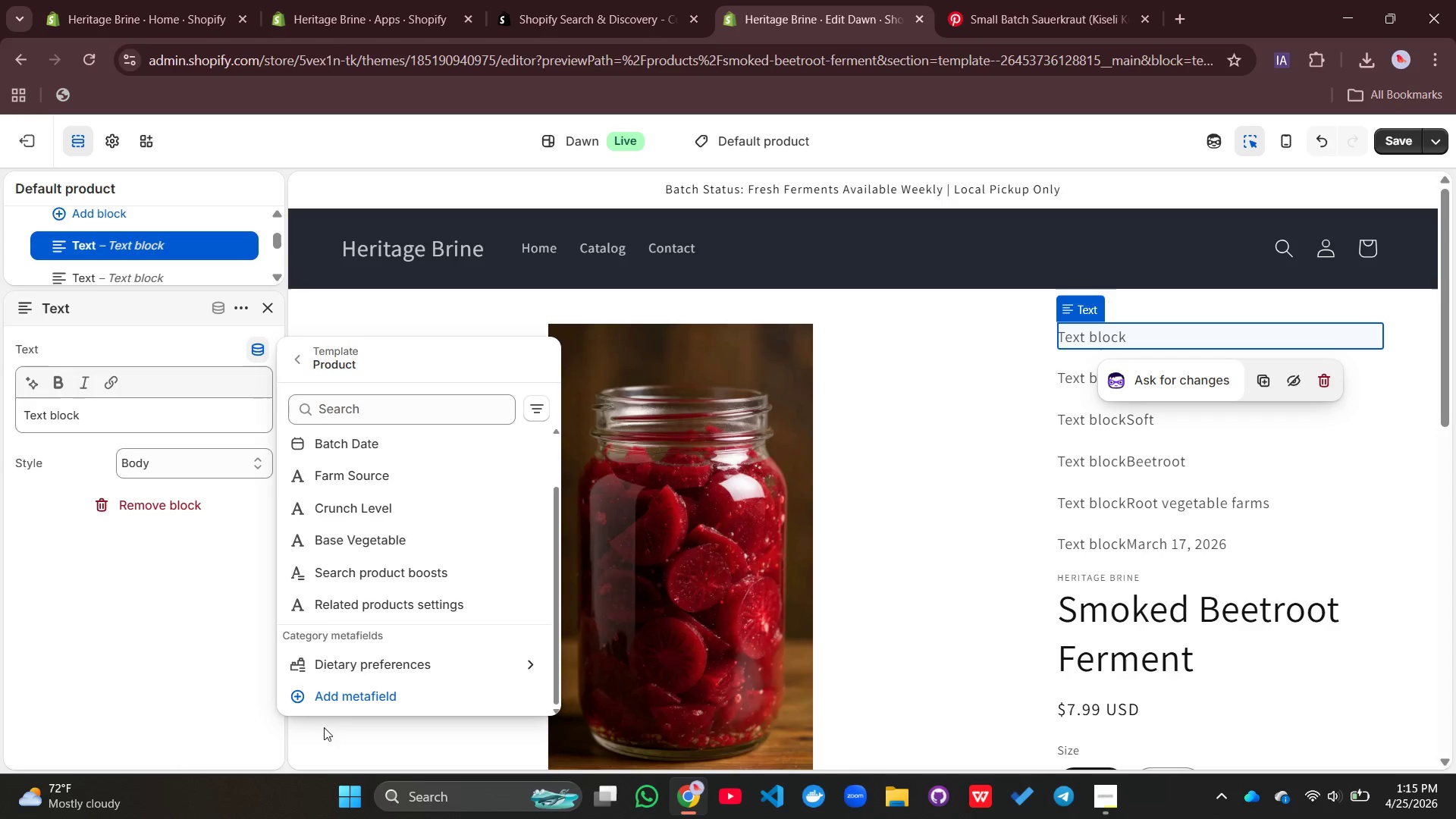 
left_click([349, 690])
 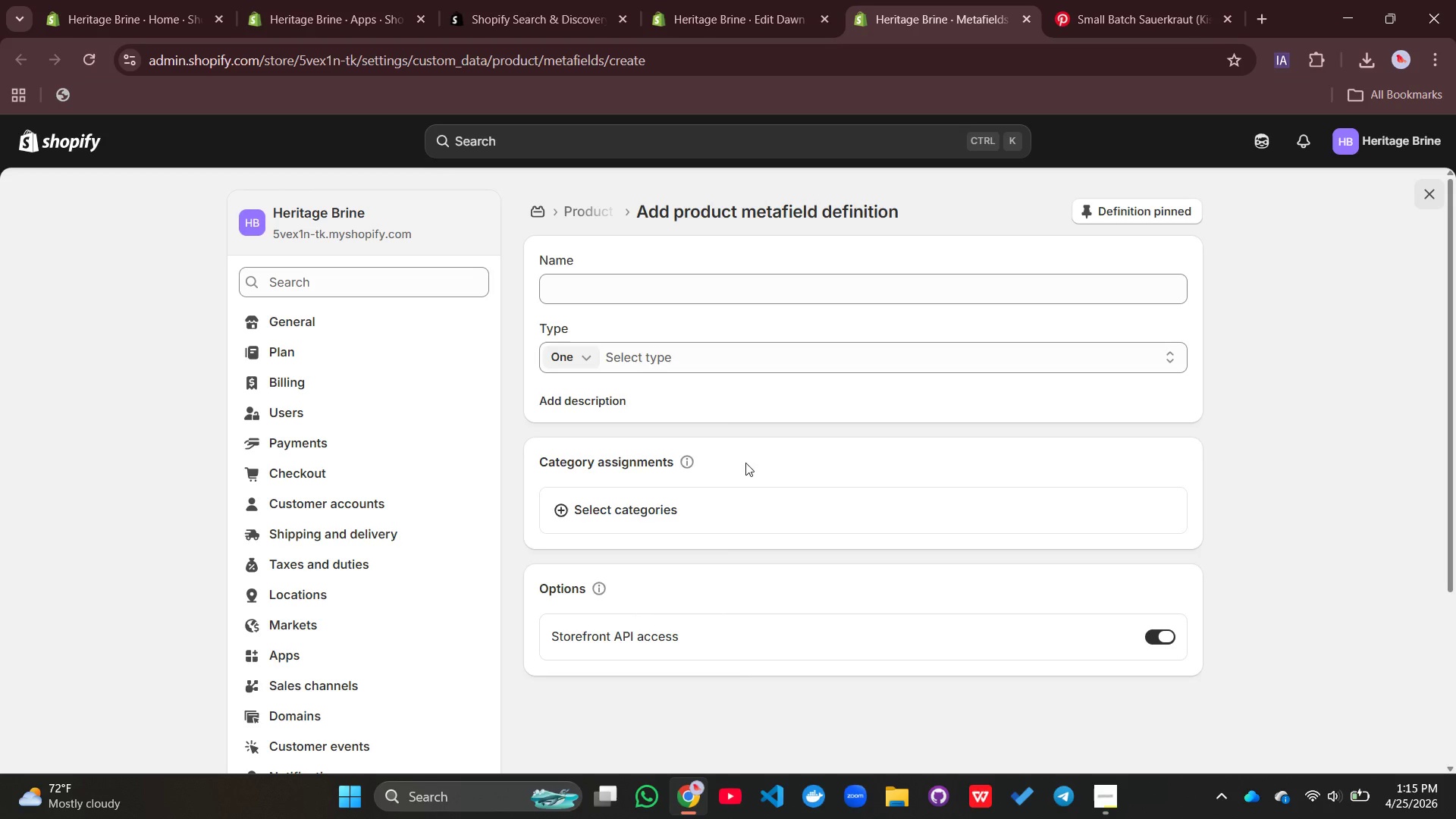 
wait(5.98)
 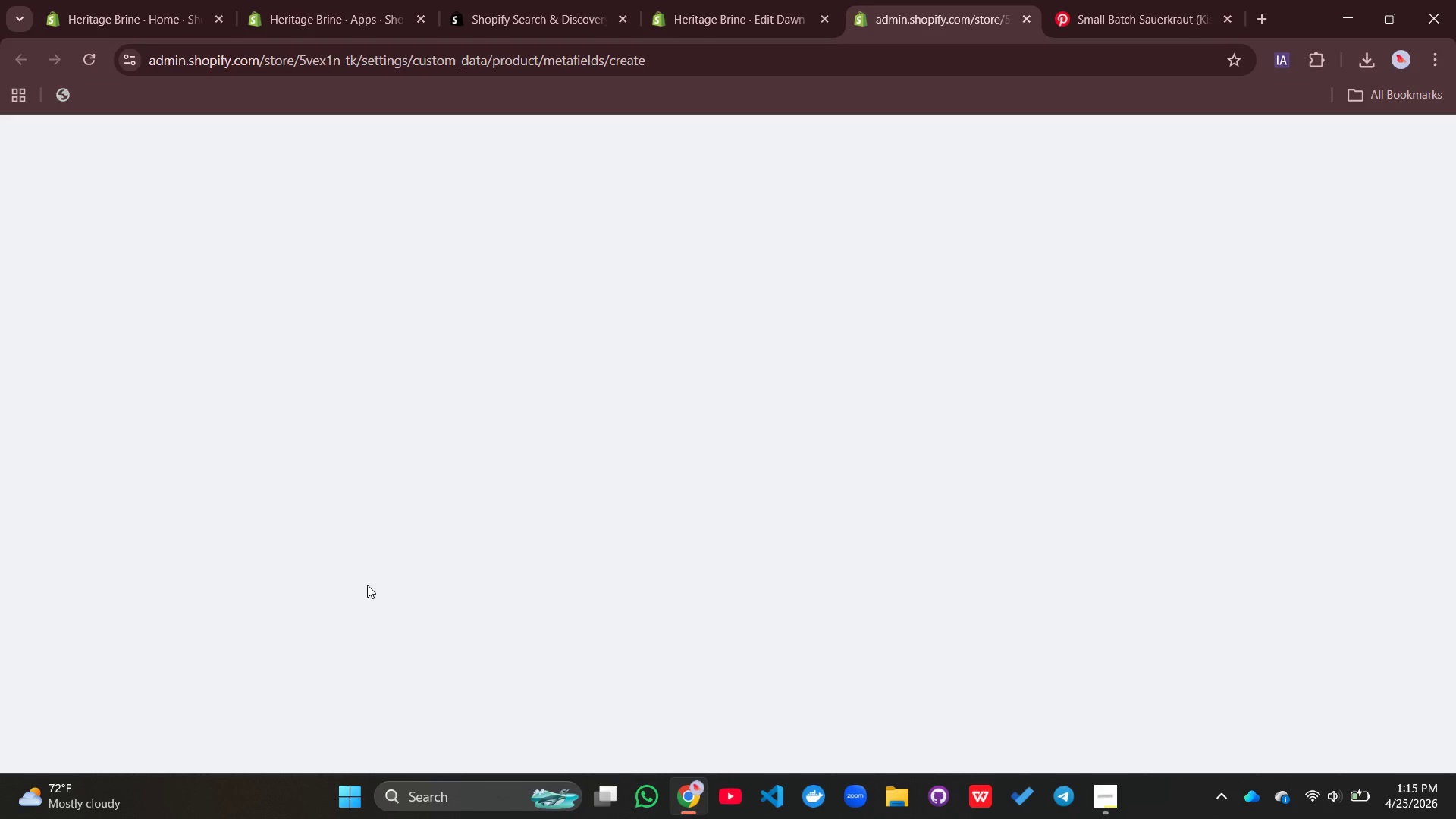 
left_click([579, 210])
 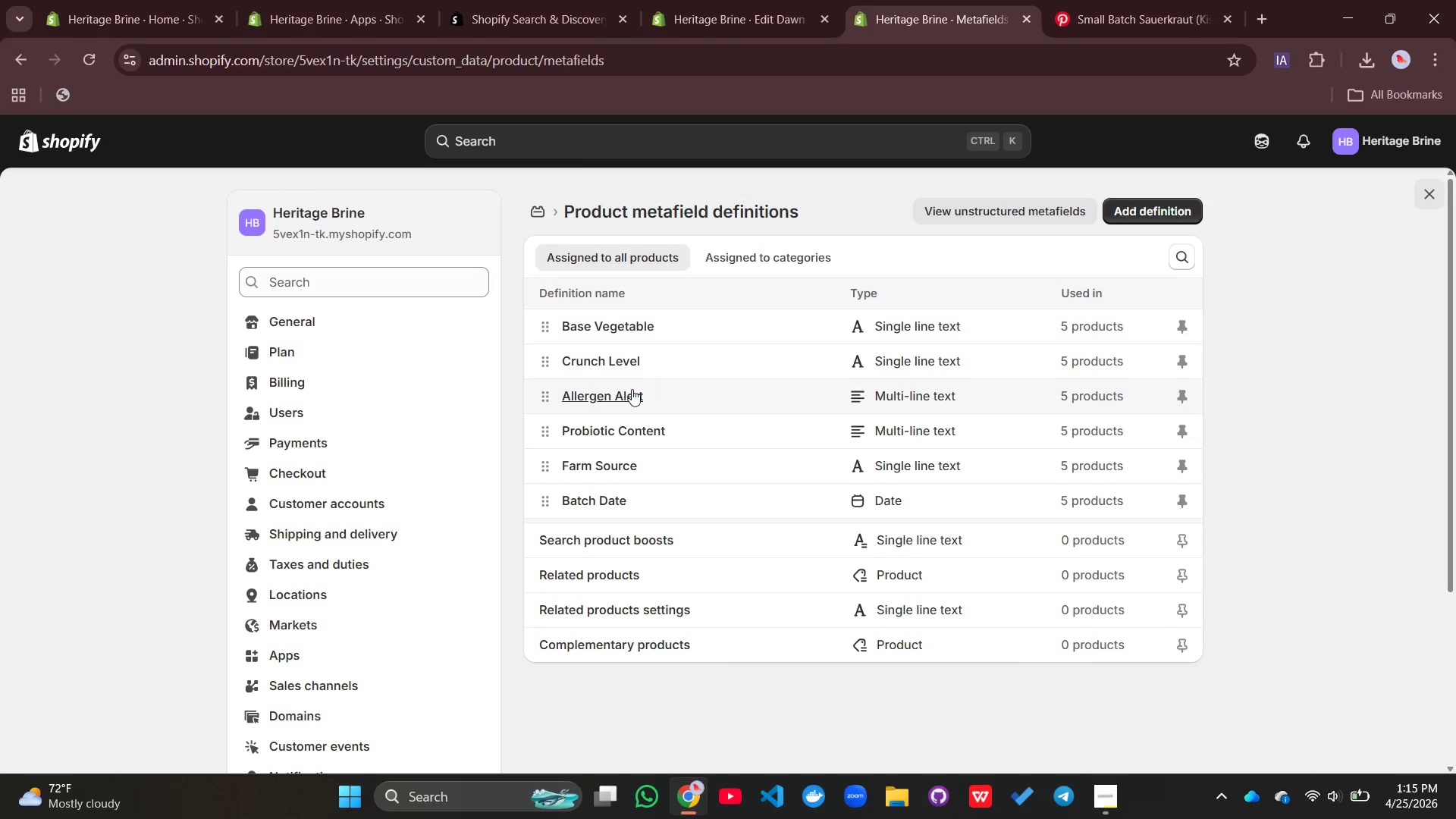 
left_click([622, 398])
 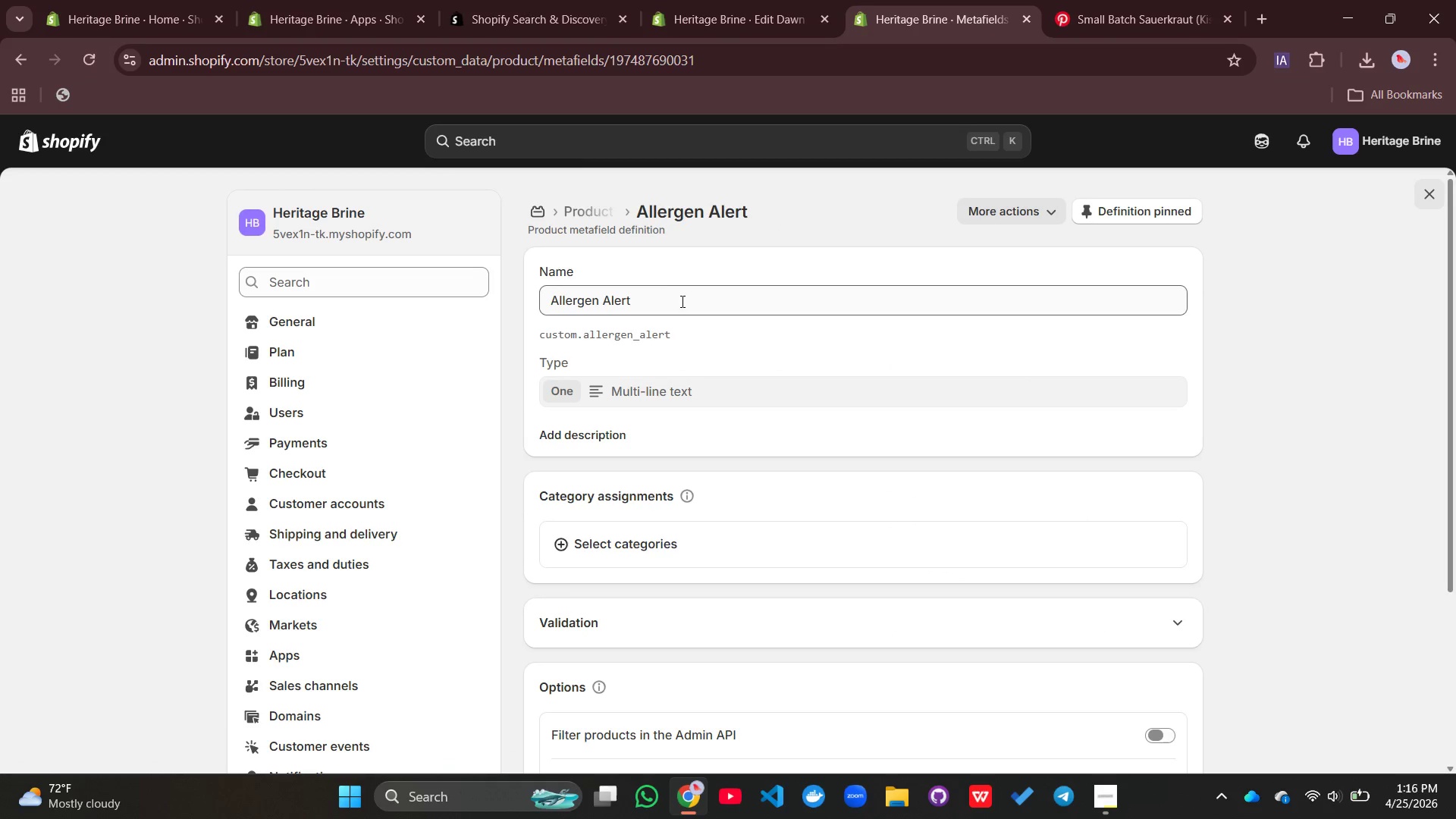 
left_click([640, 384])
 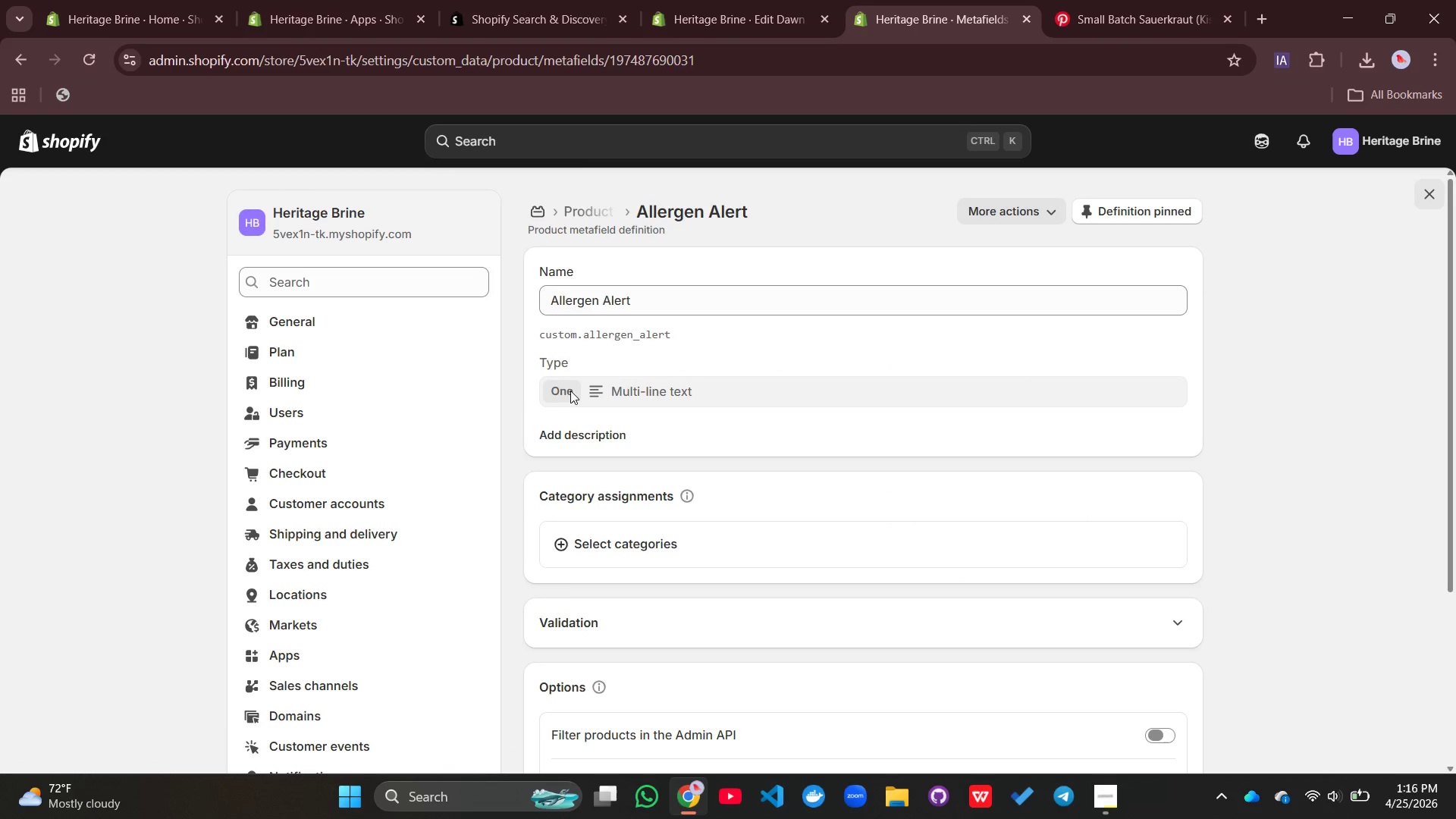 
left_click([563, 390])
 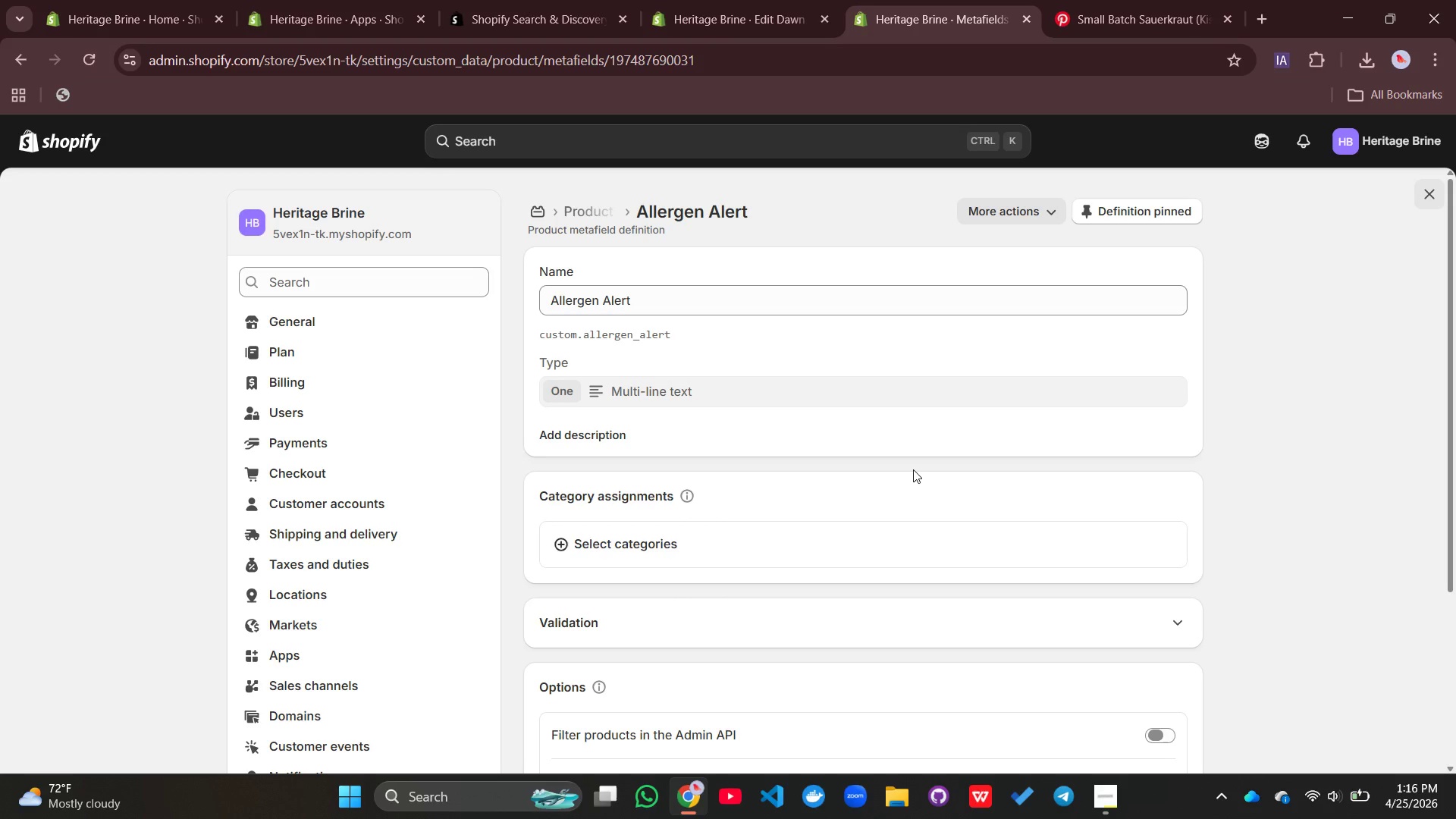 
scroll: coordinate [913, 469], scroll_direction: down, amount: 2.0
 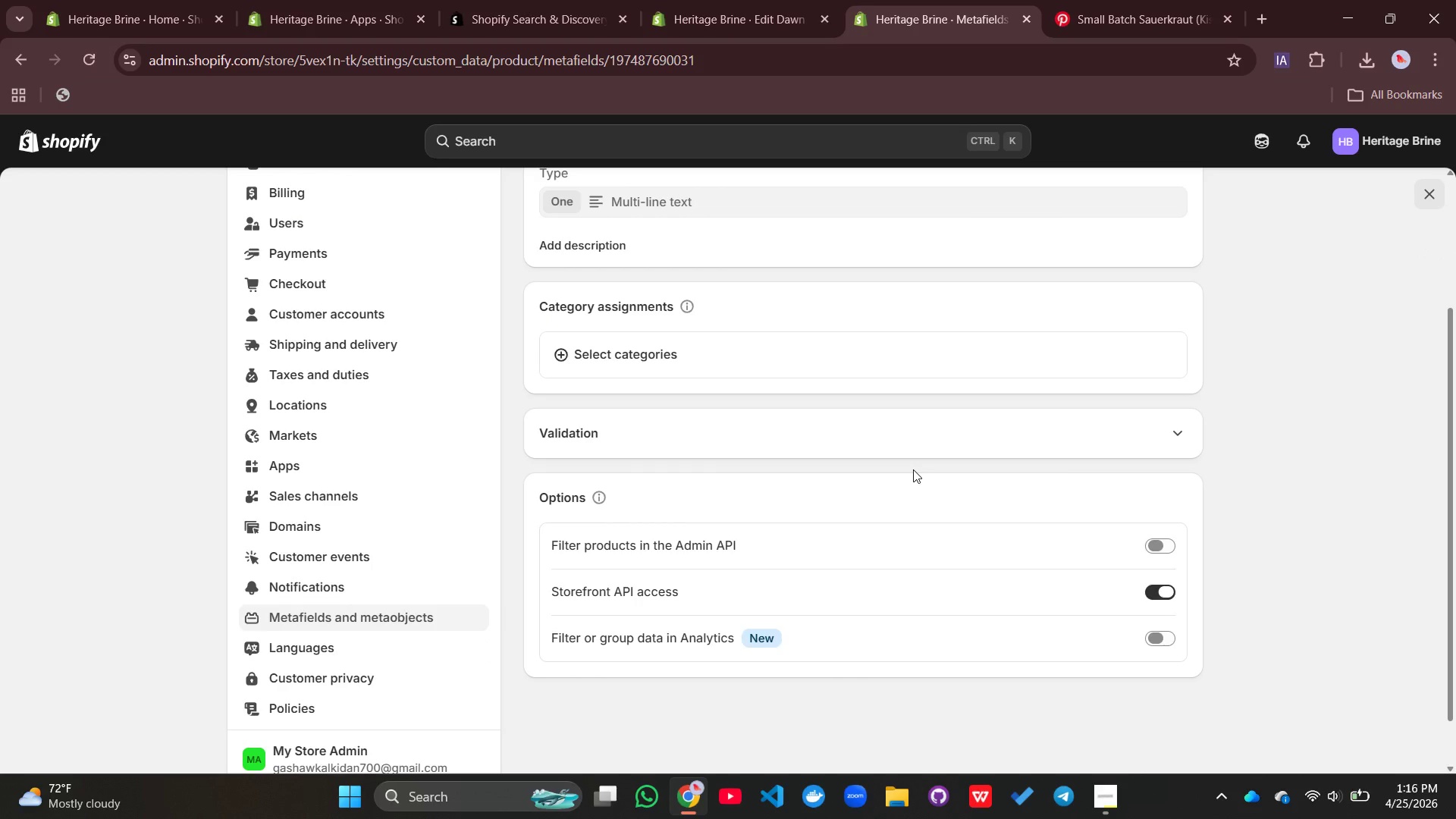 
scroll: coordinate [913, 469], scroll_direction: up, amount: 3.0
 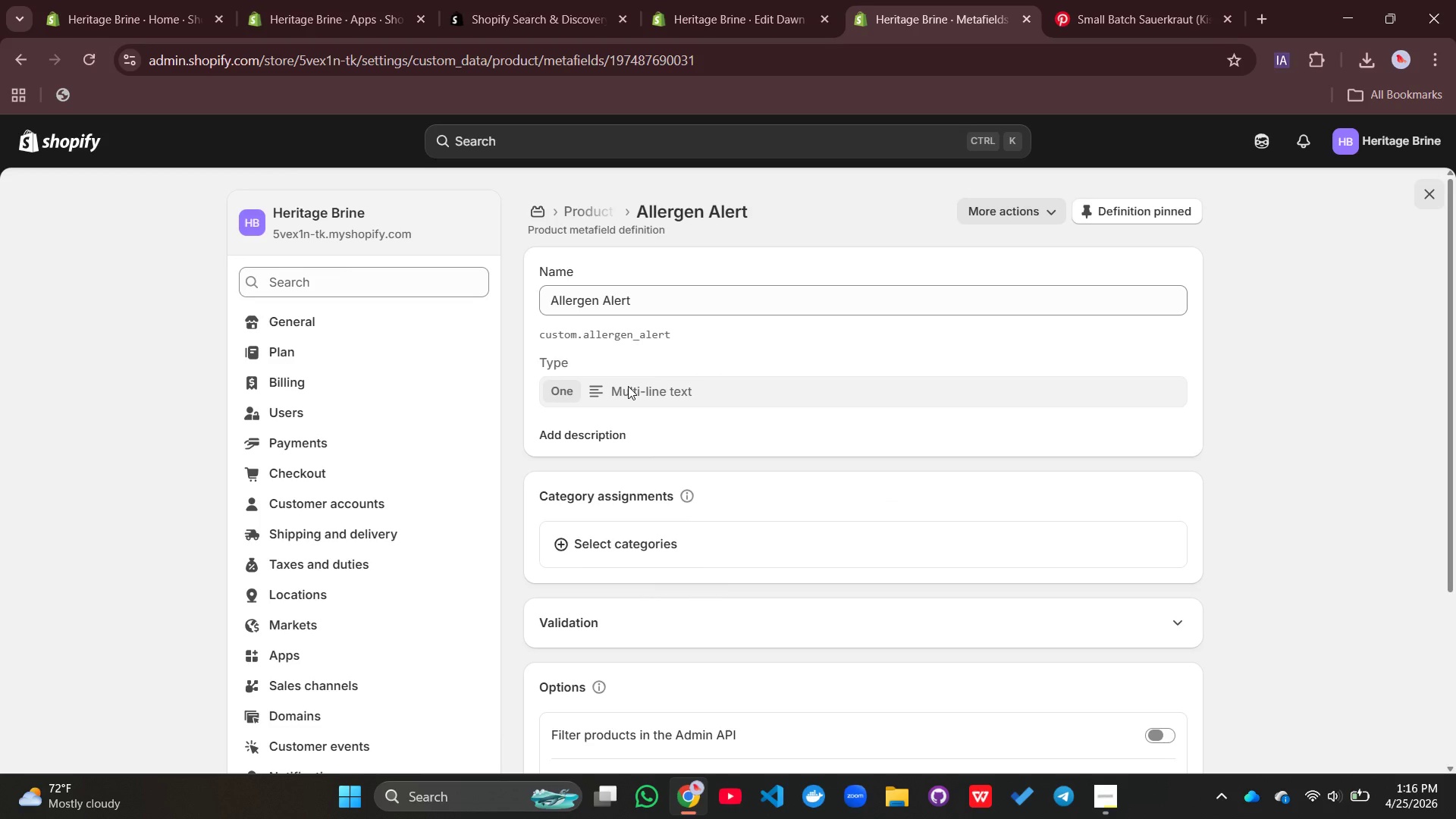 
left_click([628, 386])
 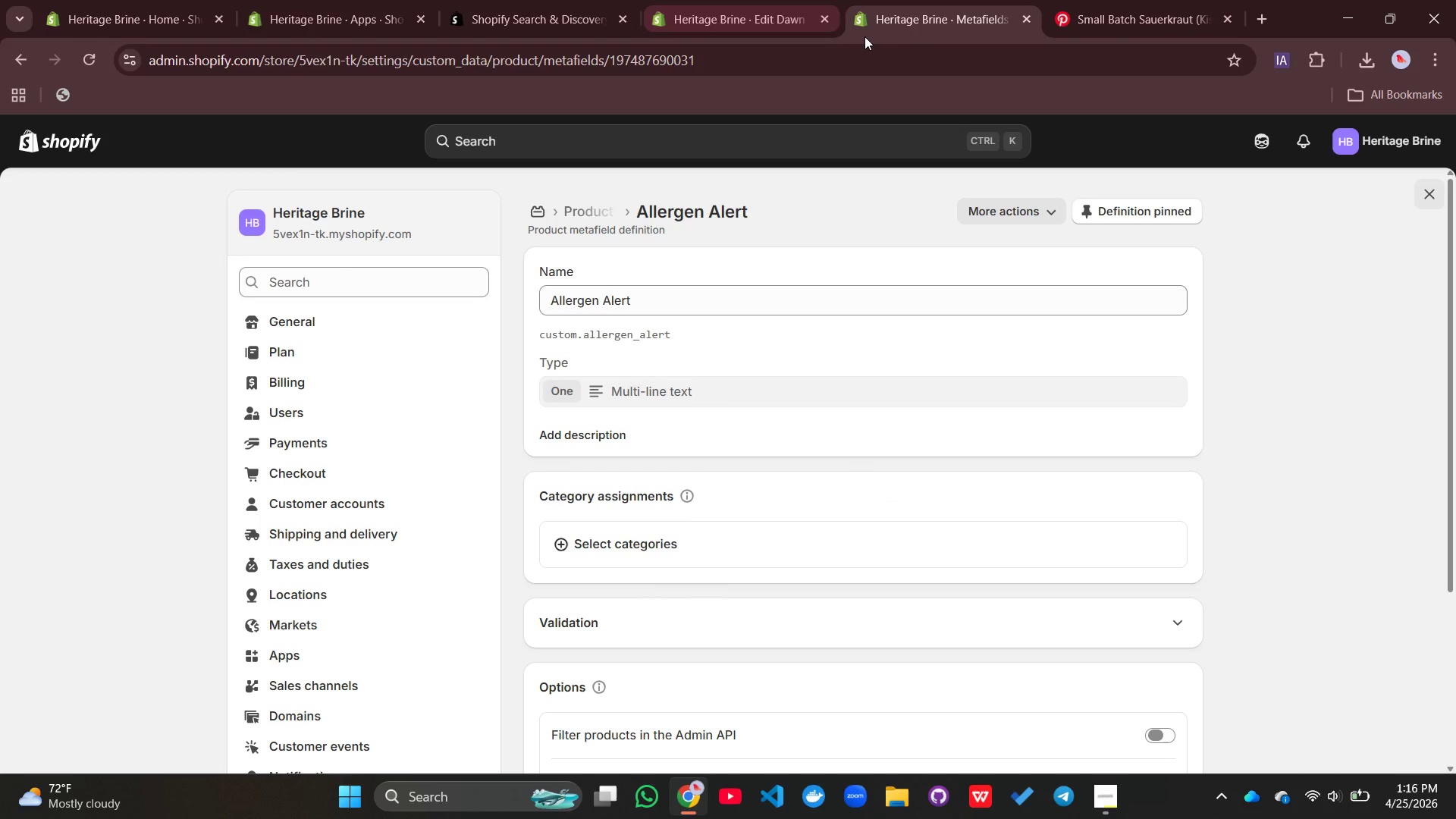 
left_click([909, 27])
 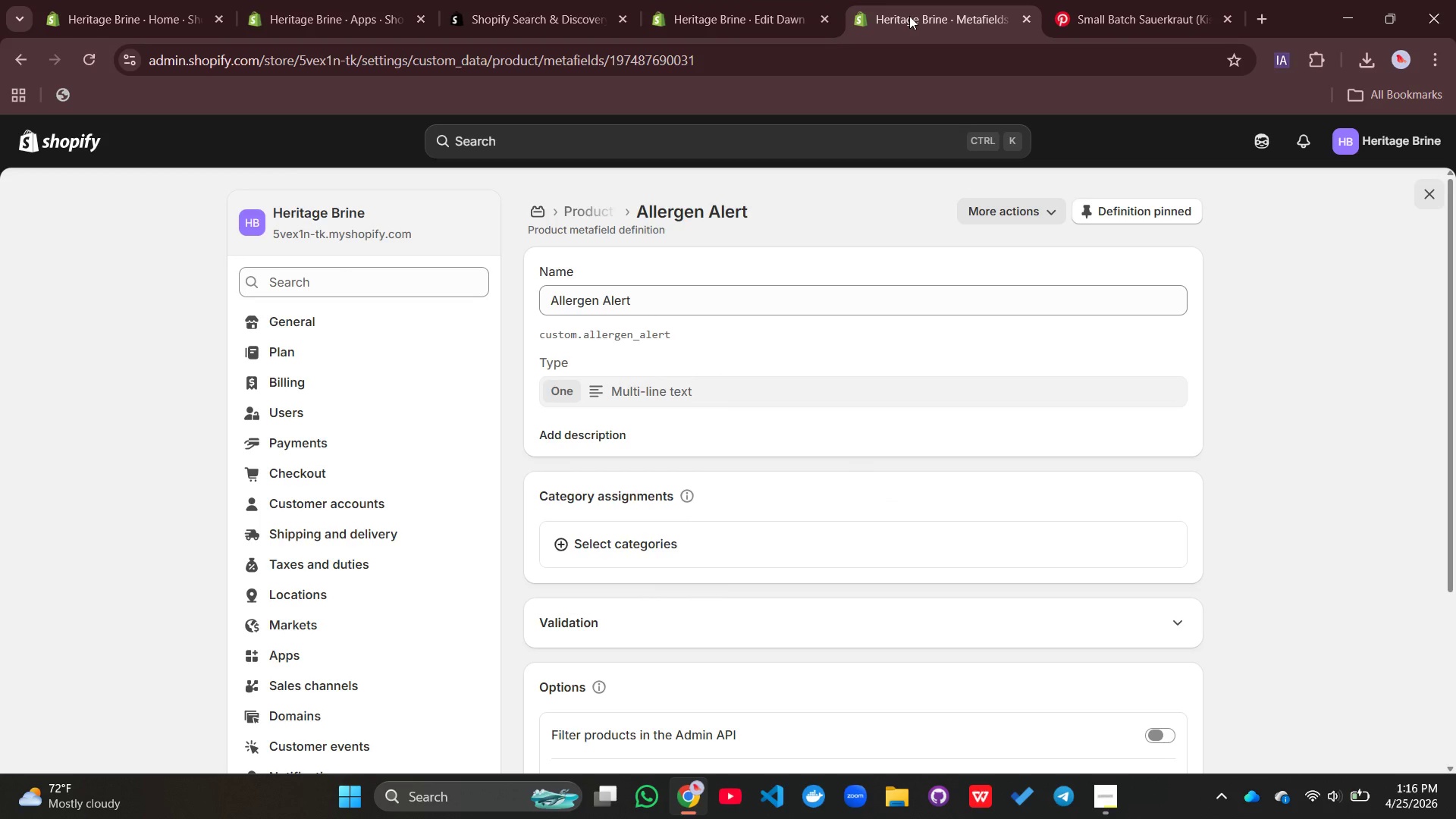 
left_click([909, 16])
 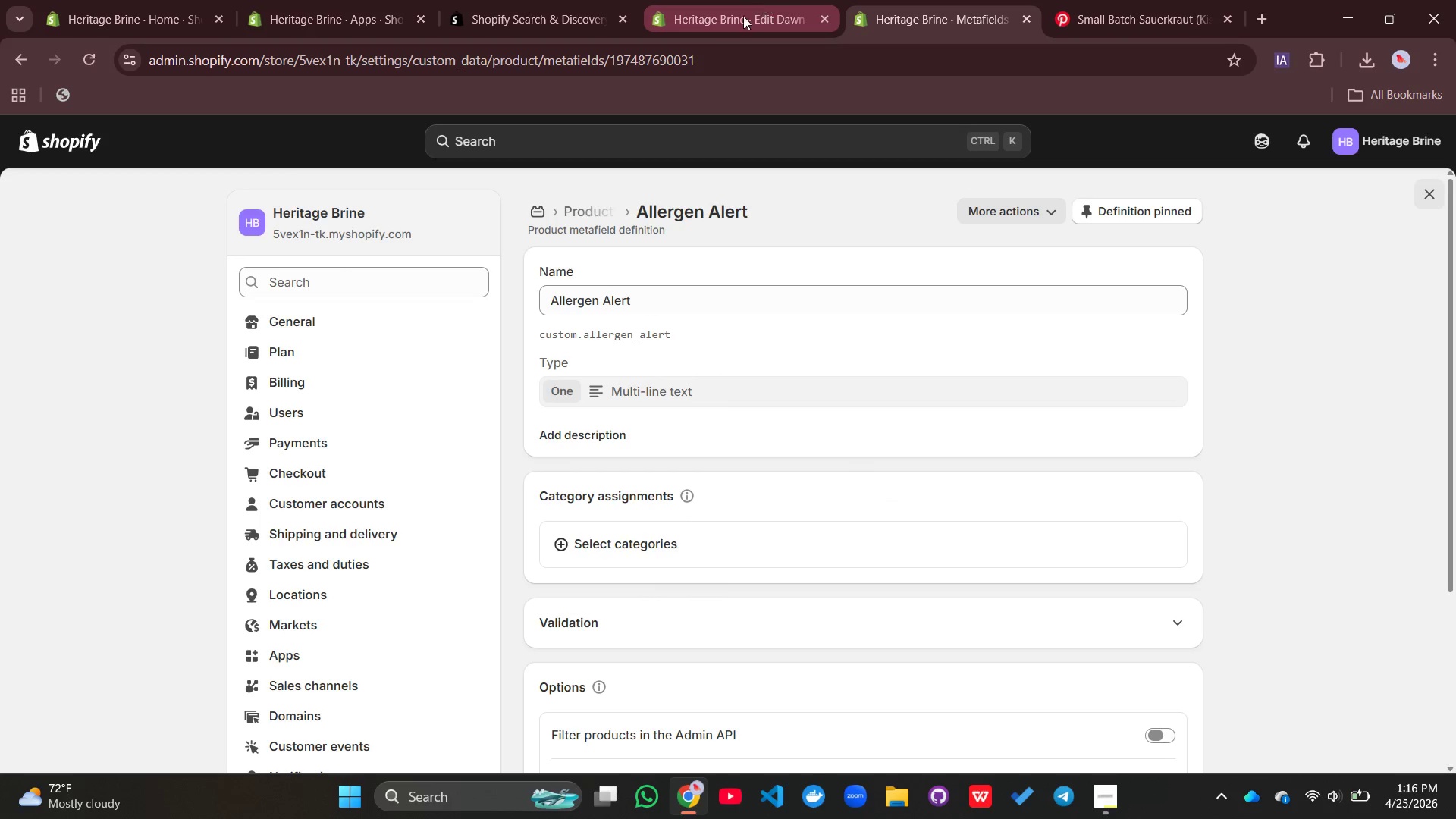 
left_click([742, 17])
 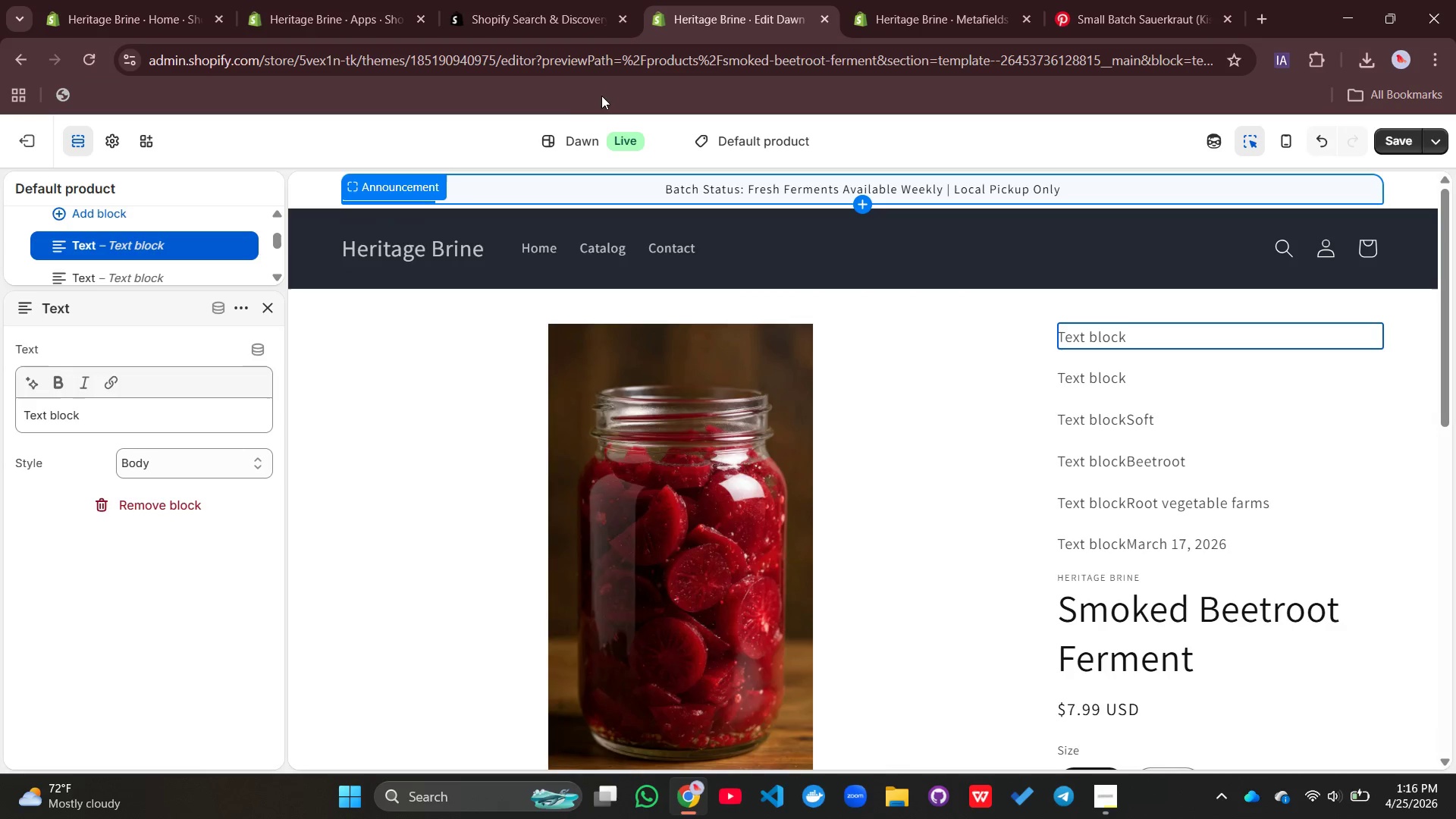 
wait(11.3)
 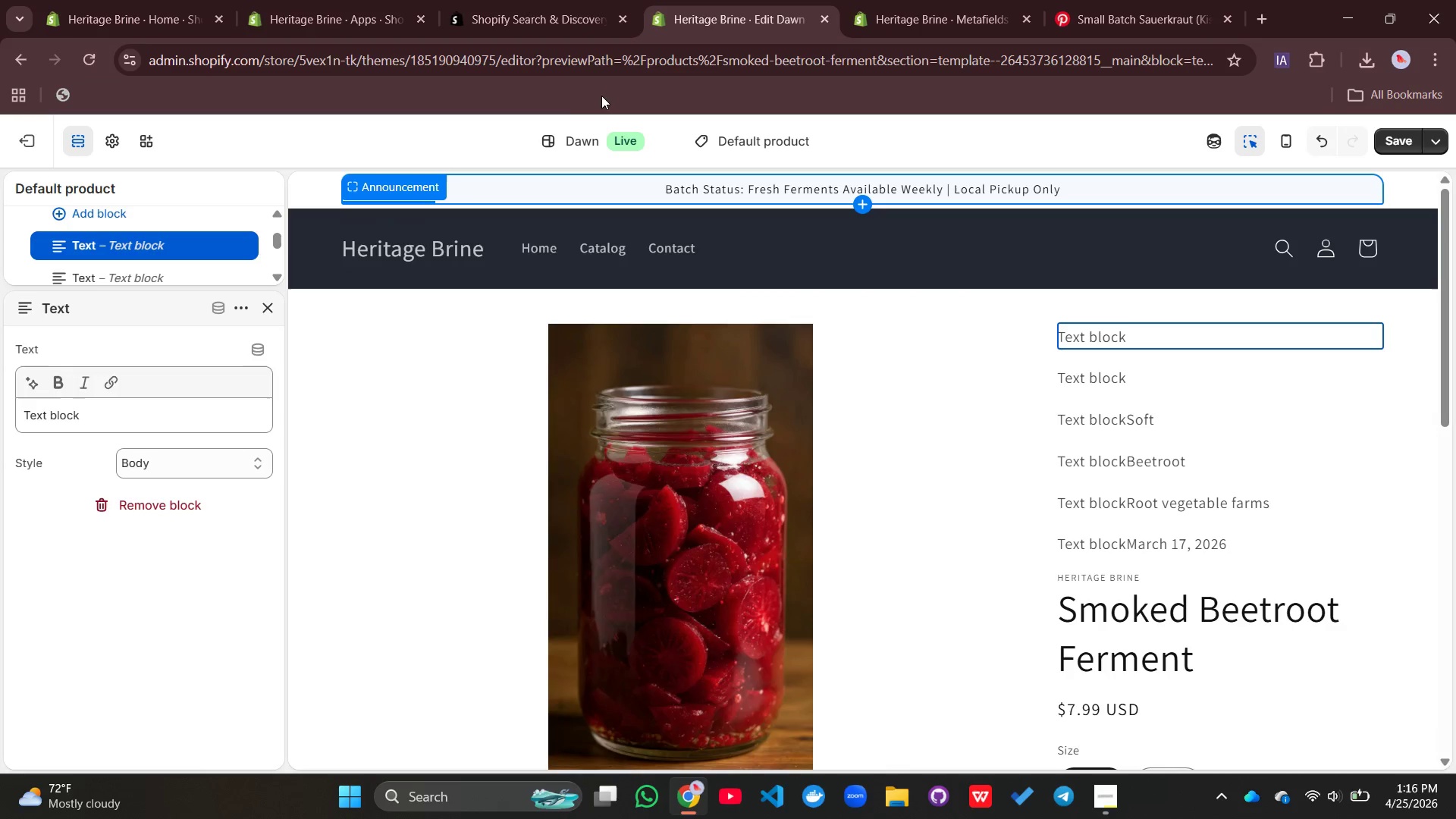 
left_click([215, 238])
 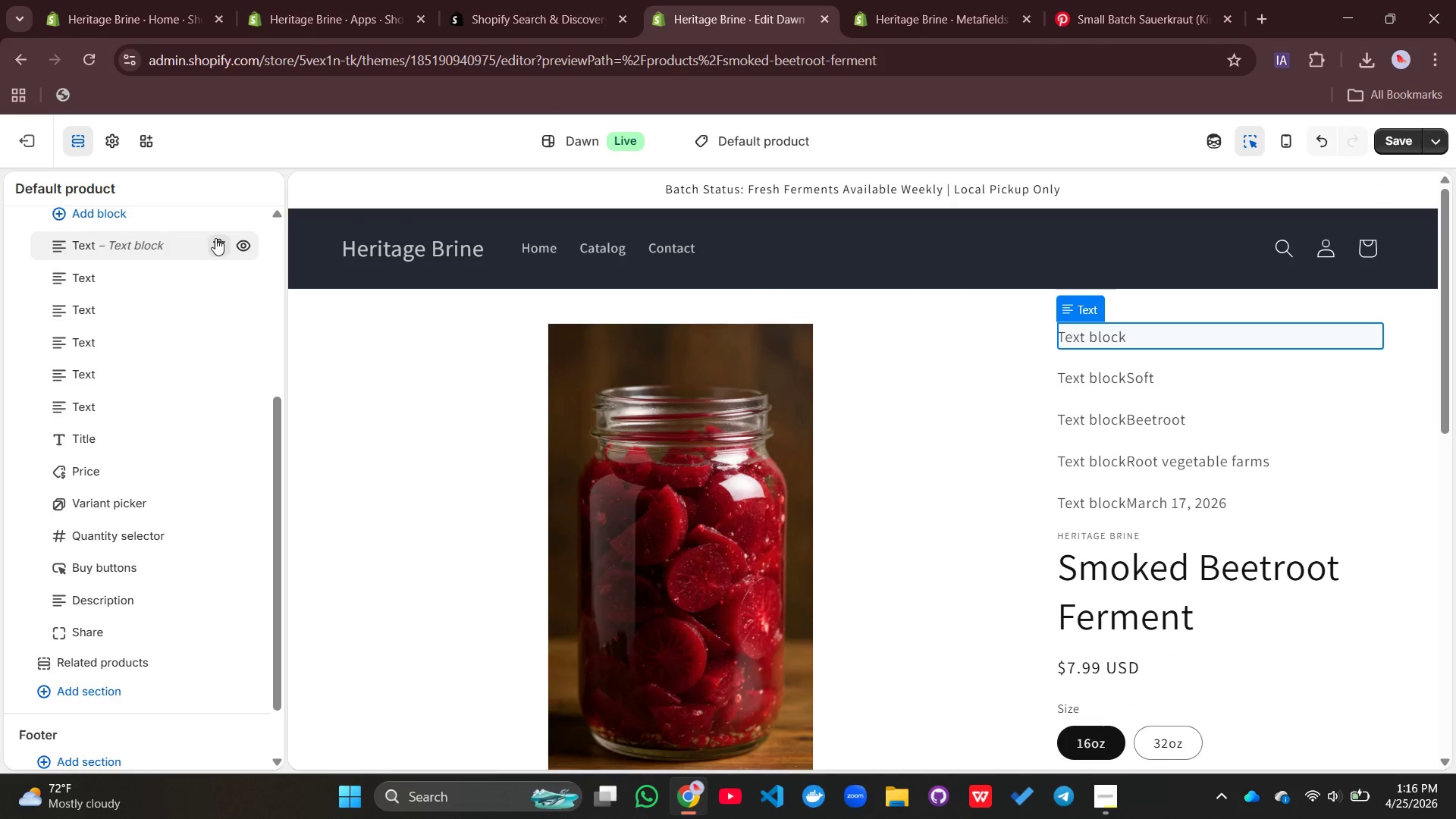 
left_click([215, 238])
 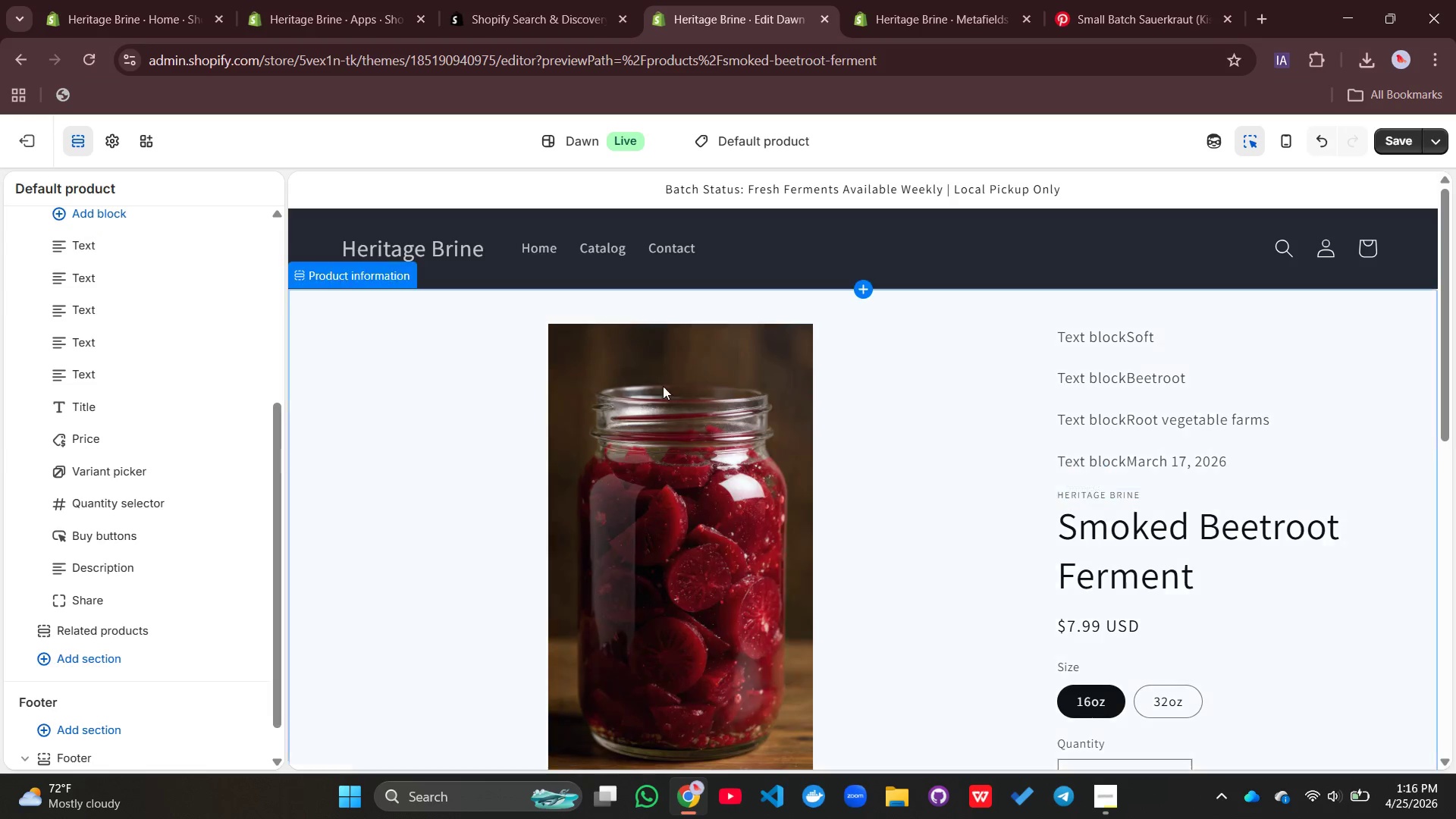 
wait(5.44)
 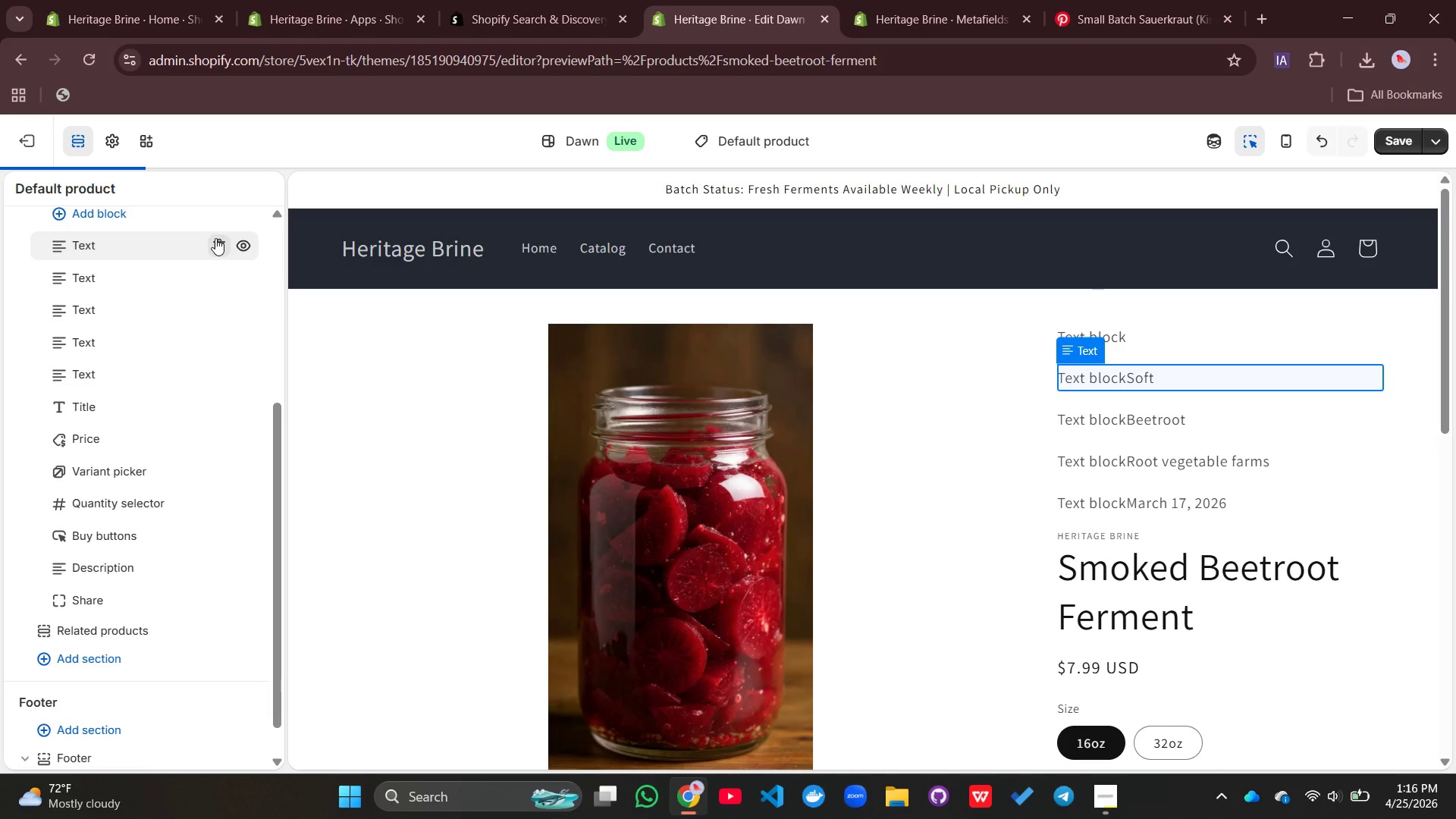 
left_click([1078, 339])
 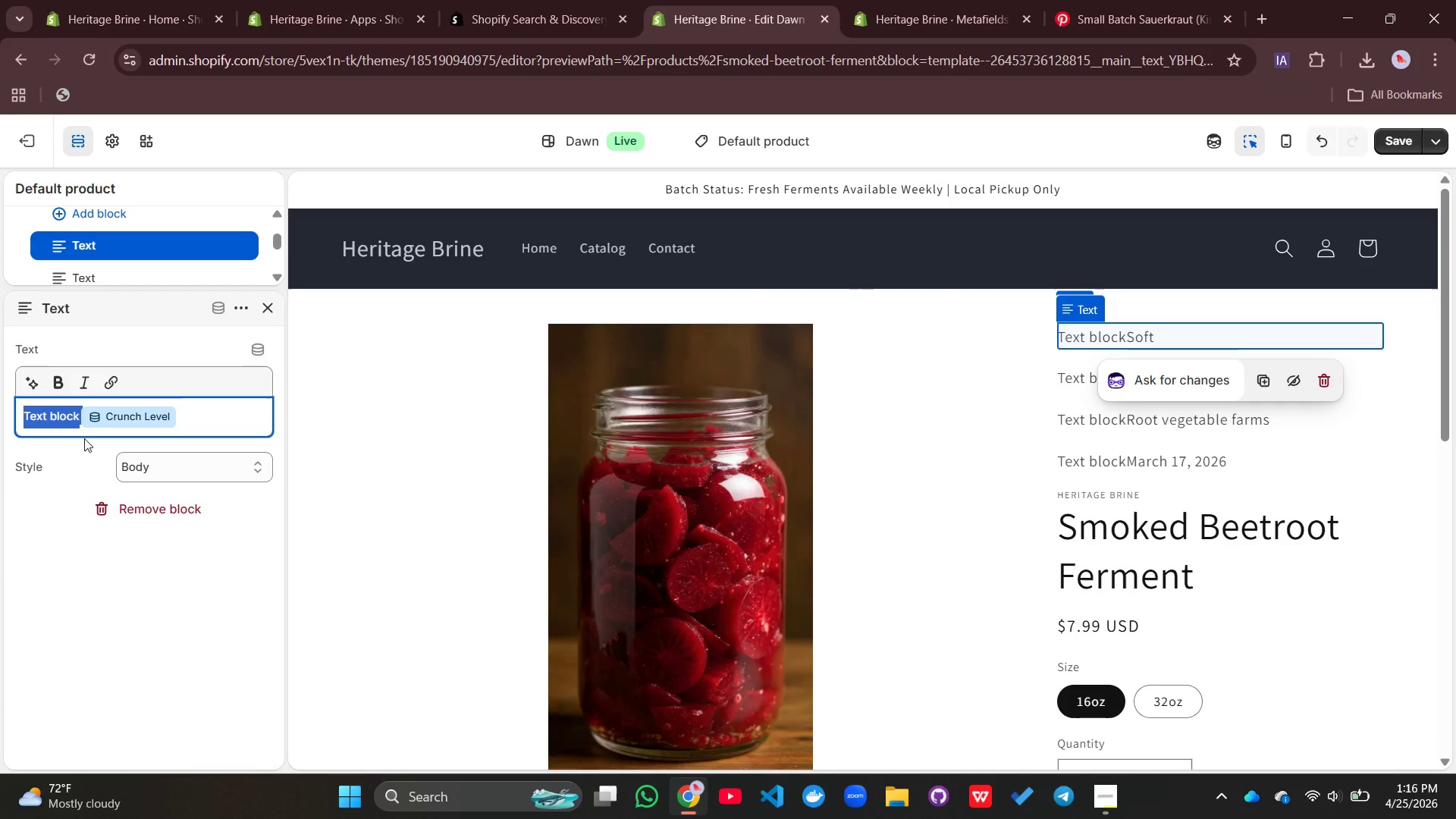 
key(Backspace)
 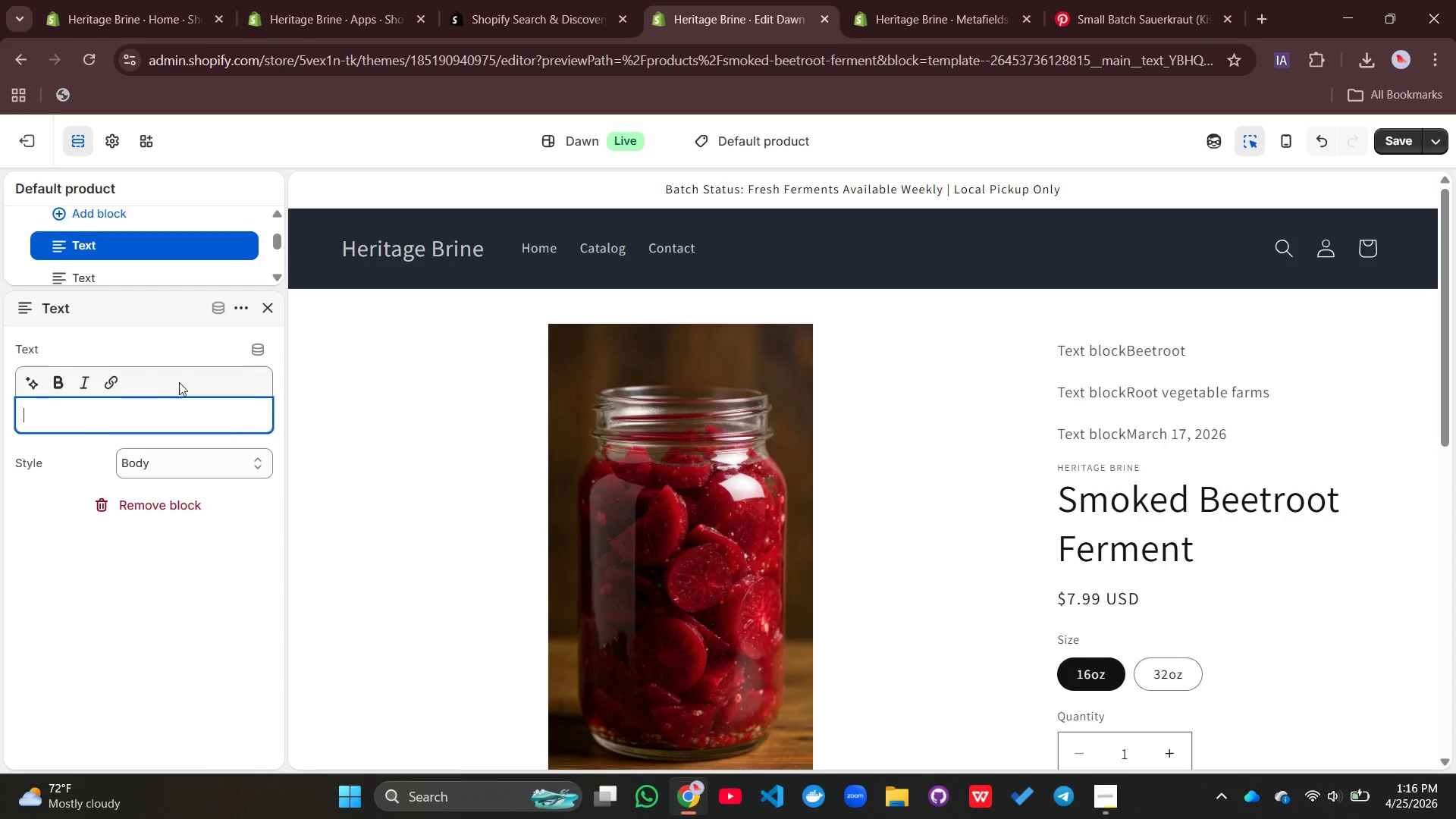 
mouse_move([278, 372])
 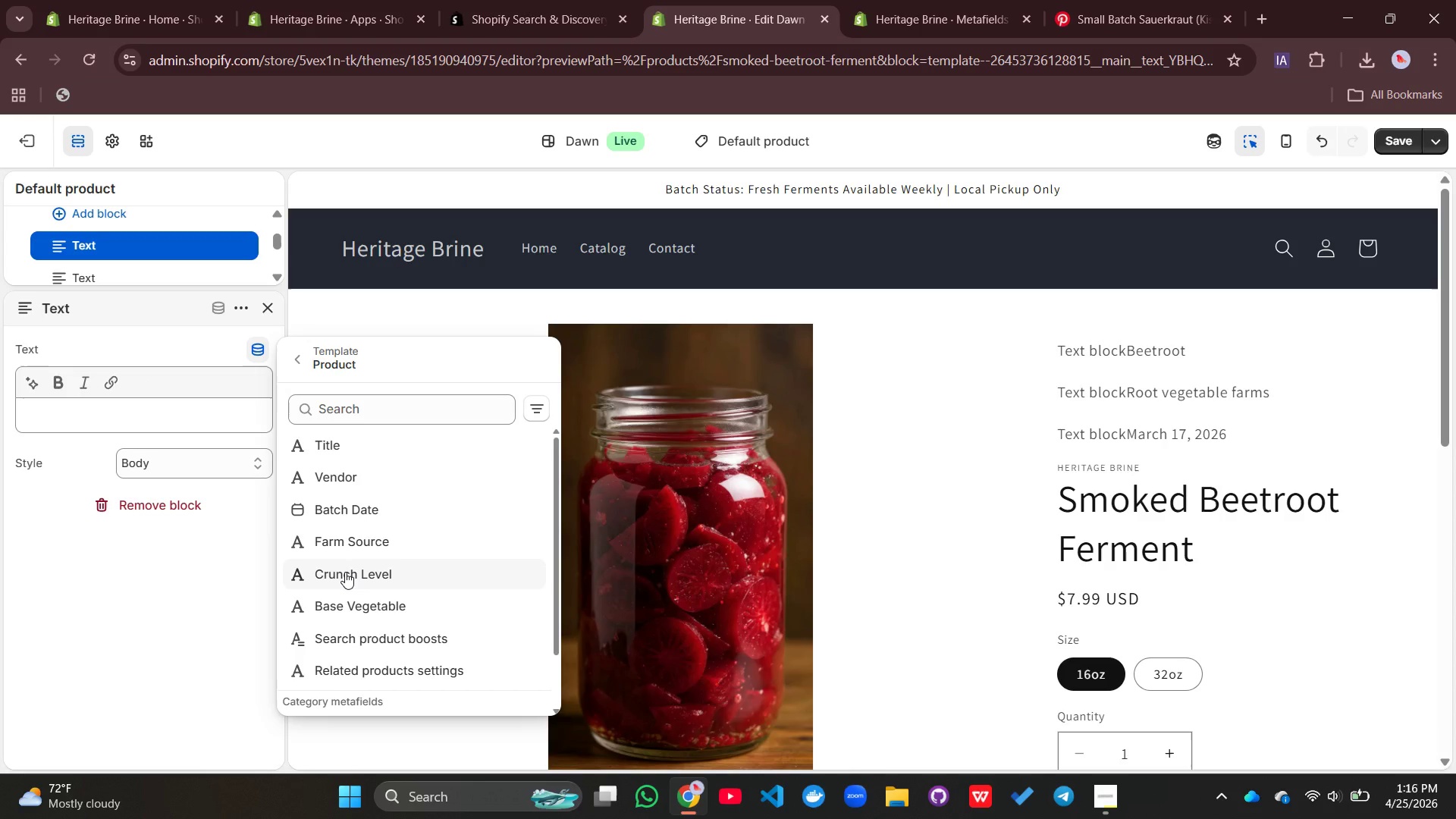 
left_click([345, 572])
 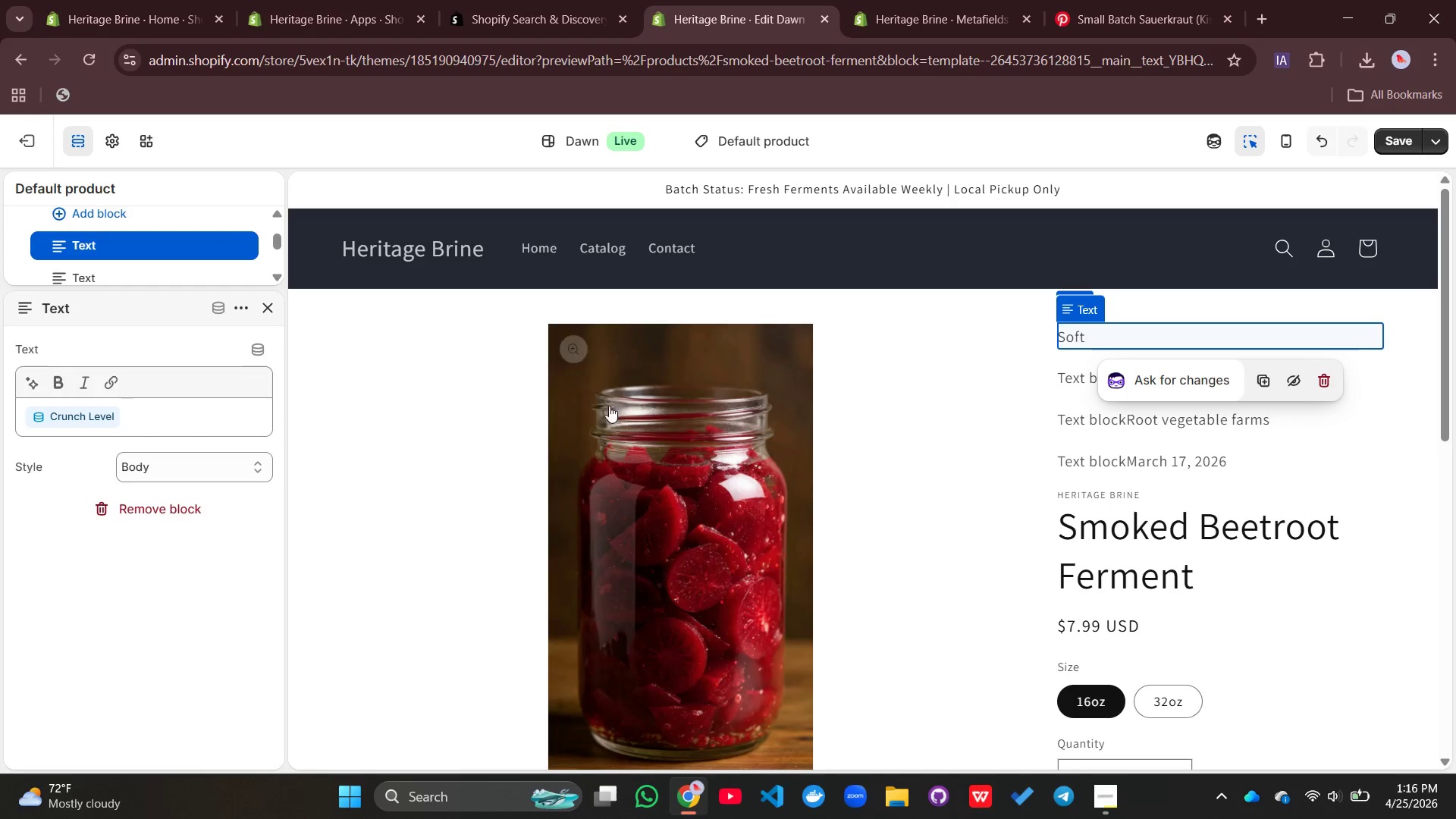 
left_click([1075, 373])
 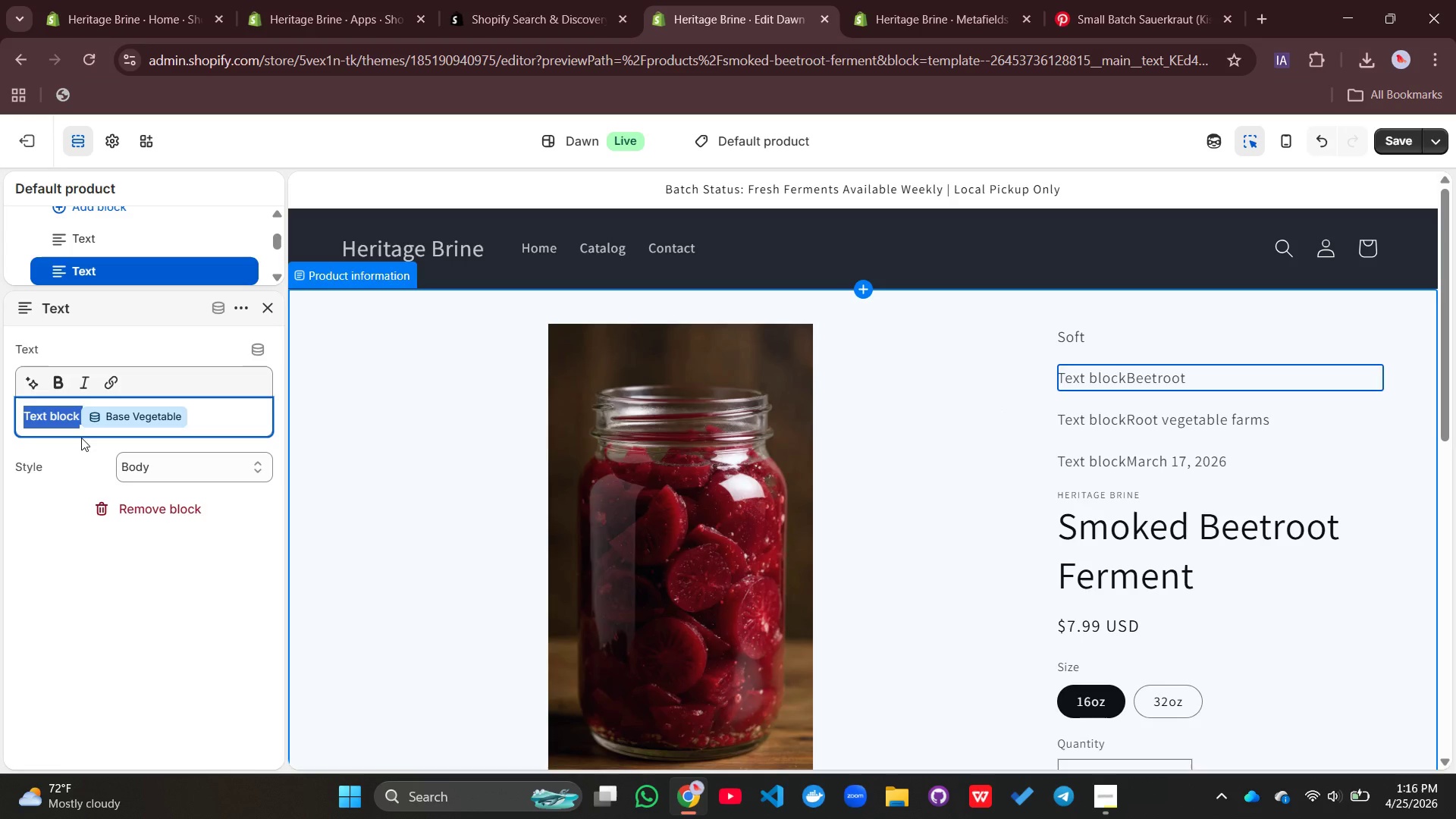 
key(Backspace)
 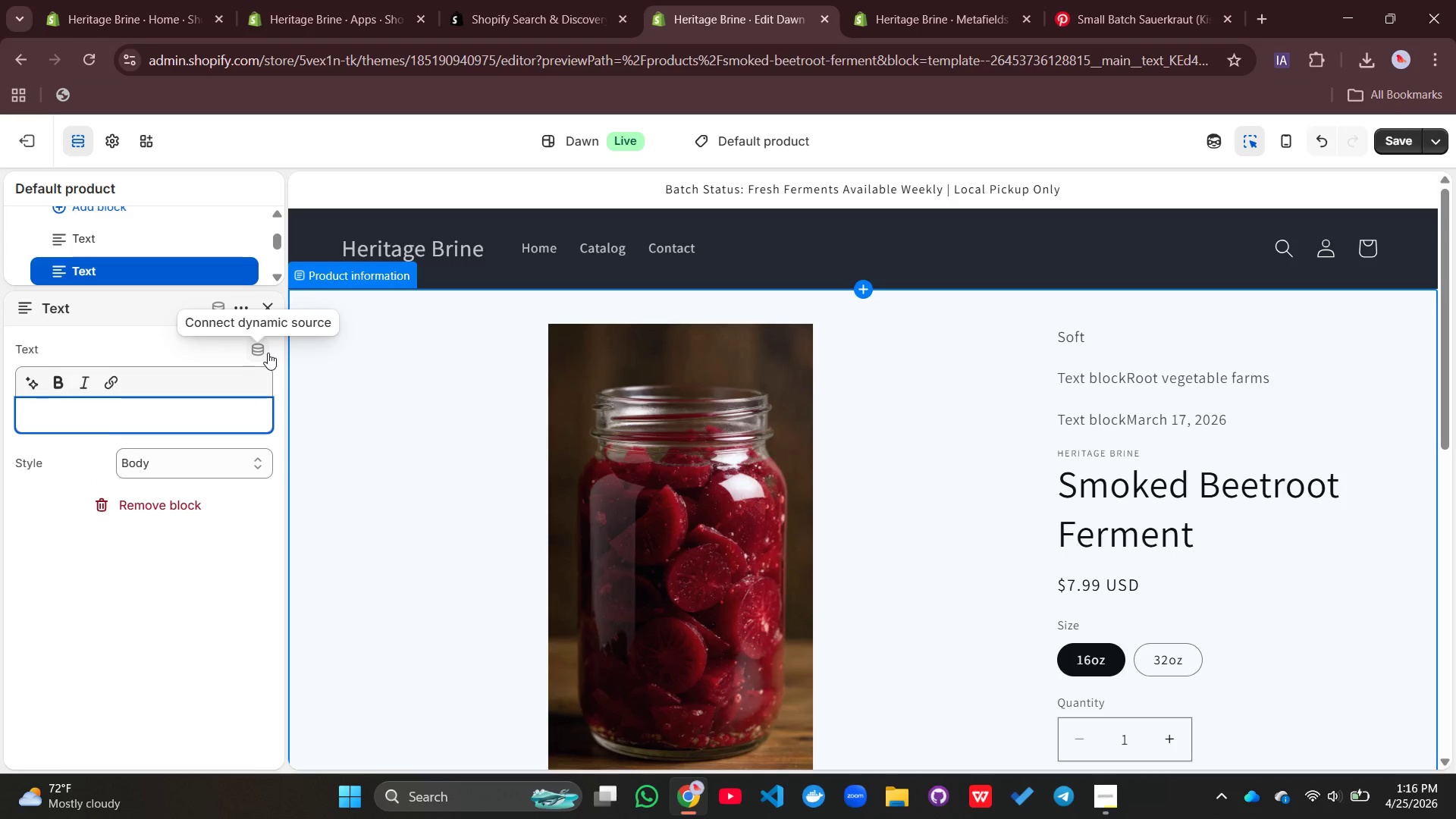 
left_click([268, 353])
 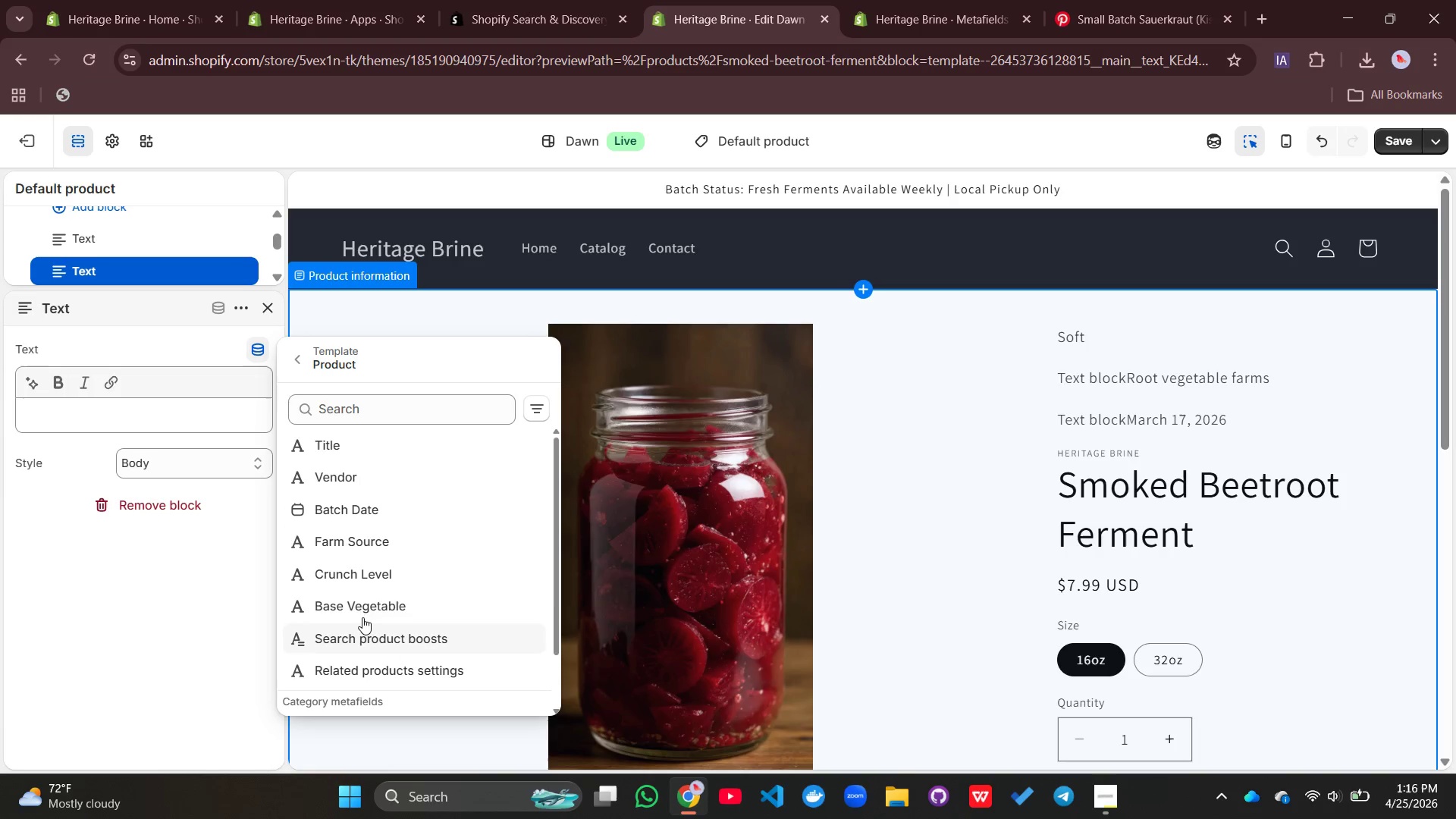 
wait(5.09)
 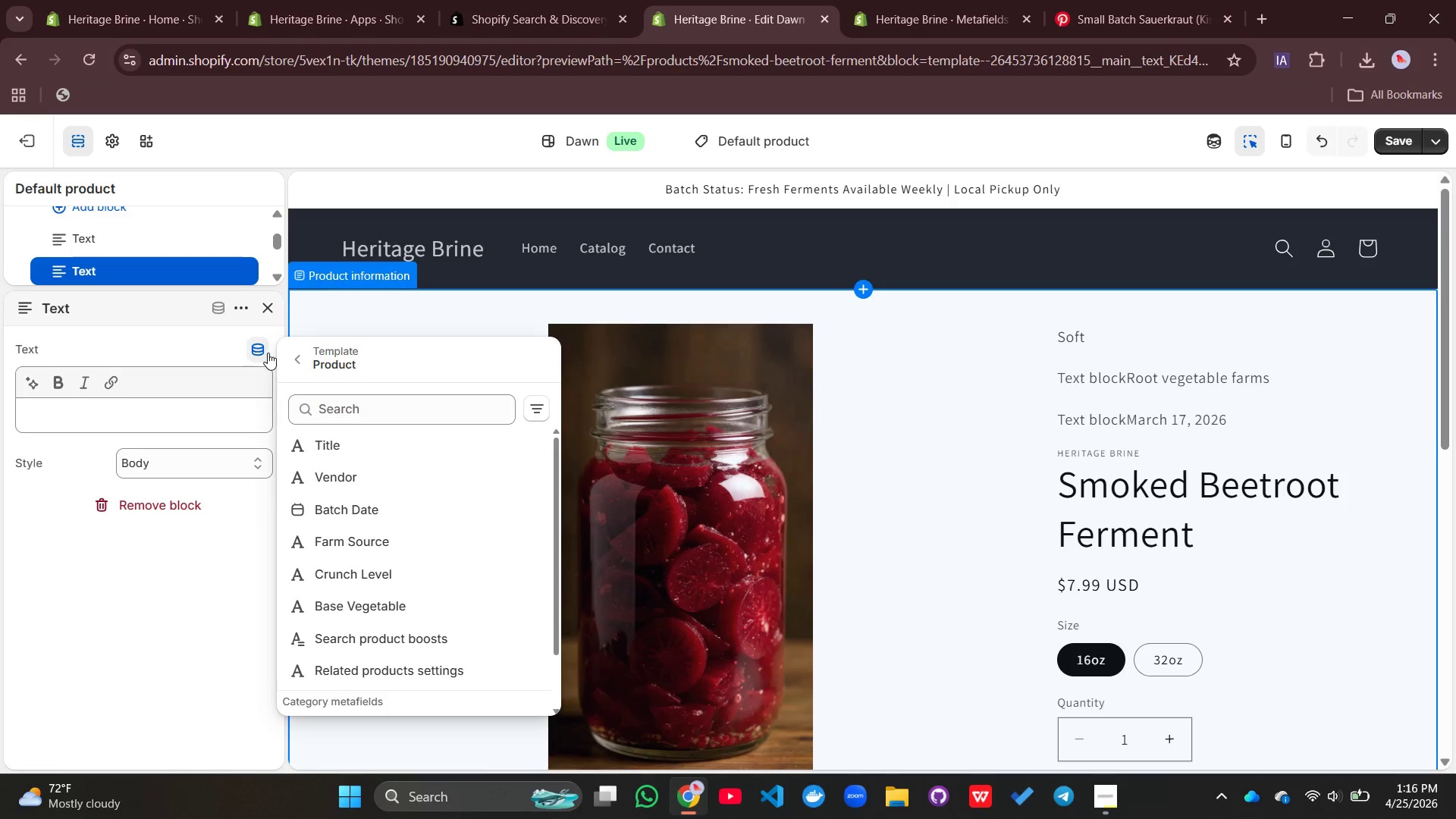 
left_click([354, 601])
 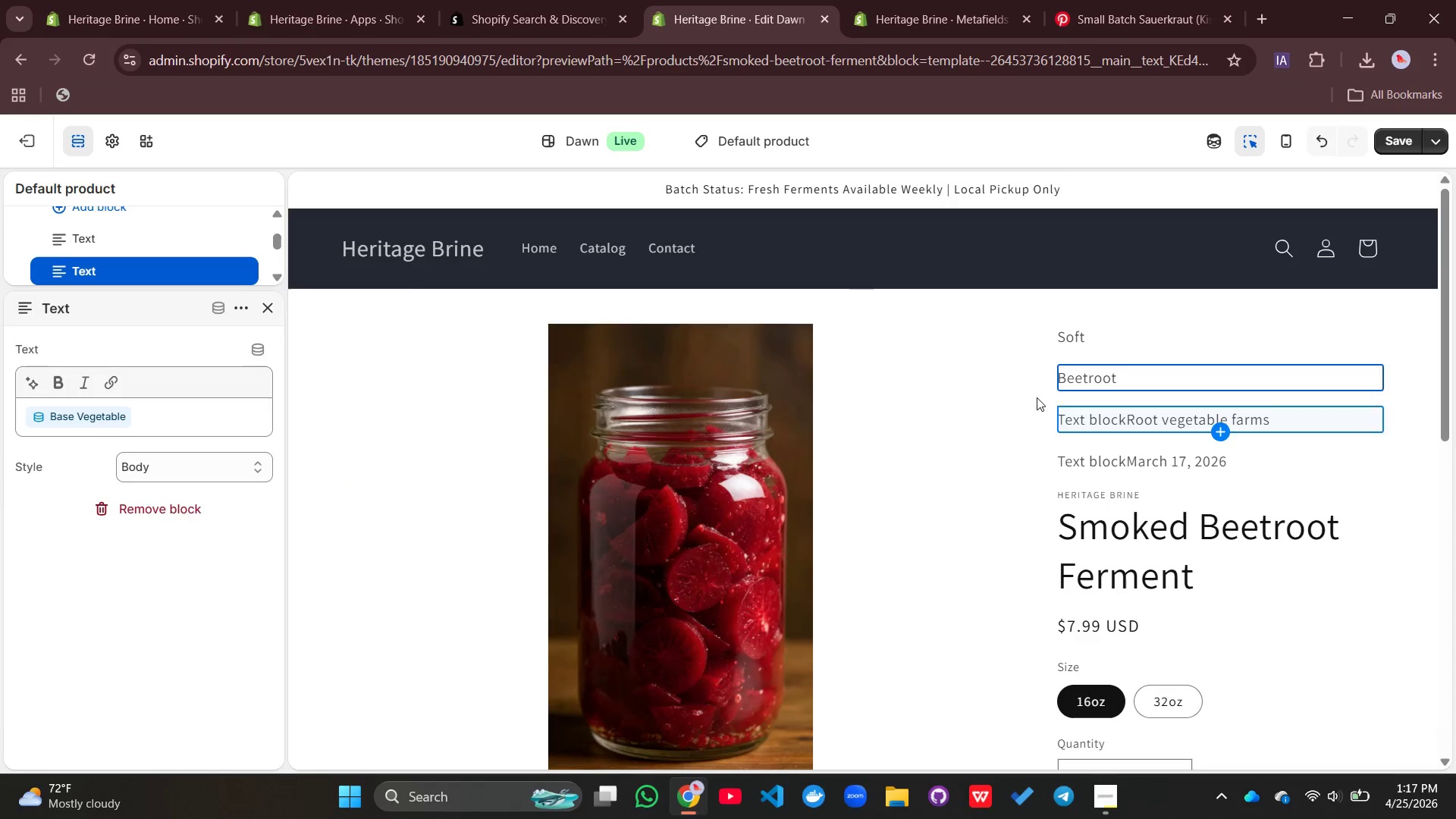 
left_click([1093, 423])
 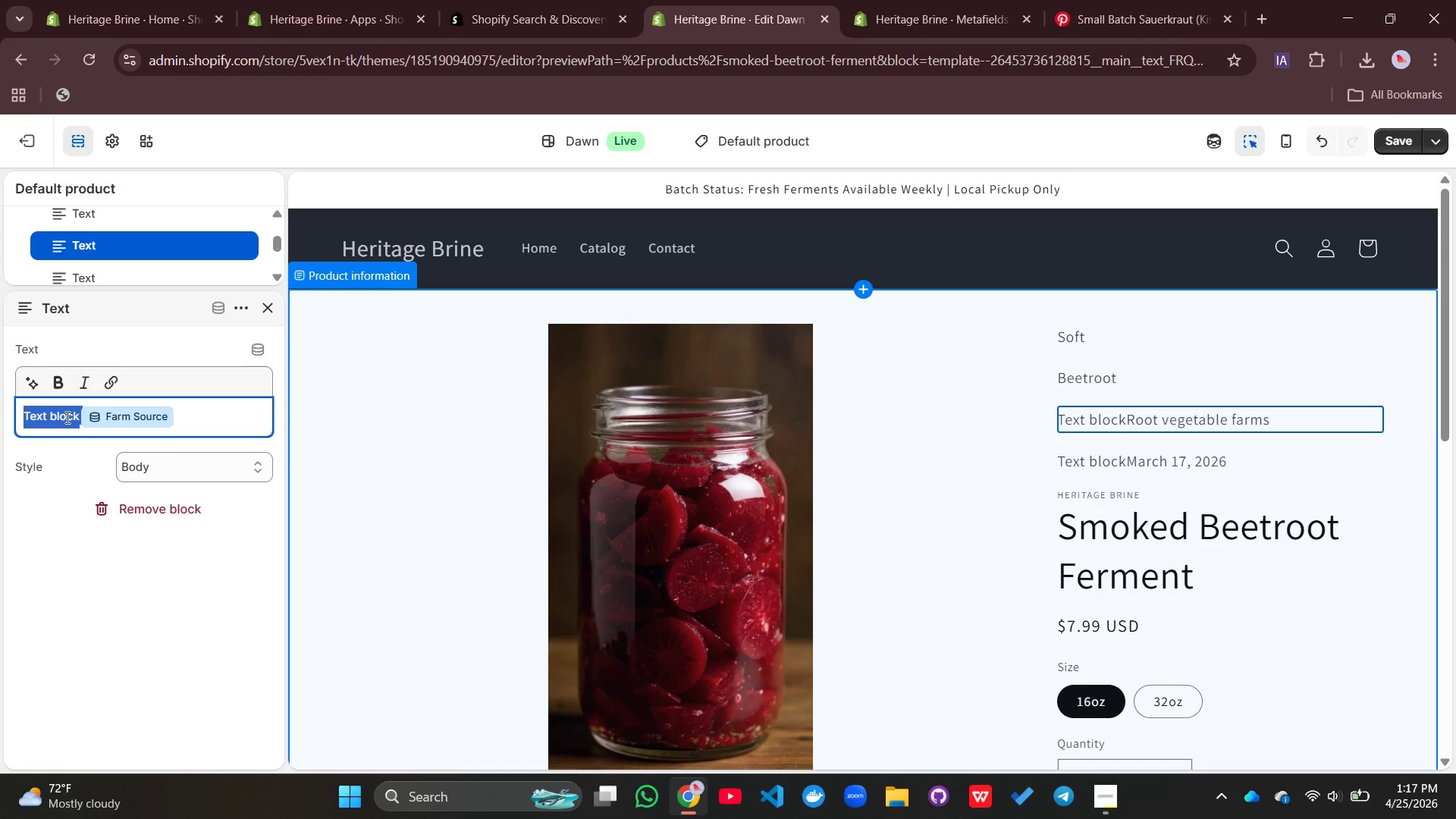 
key(Backspace)
 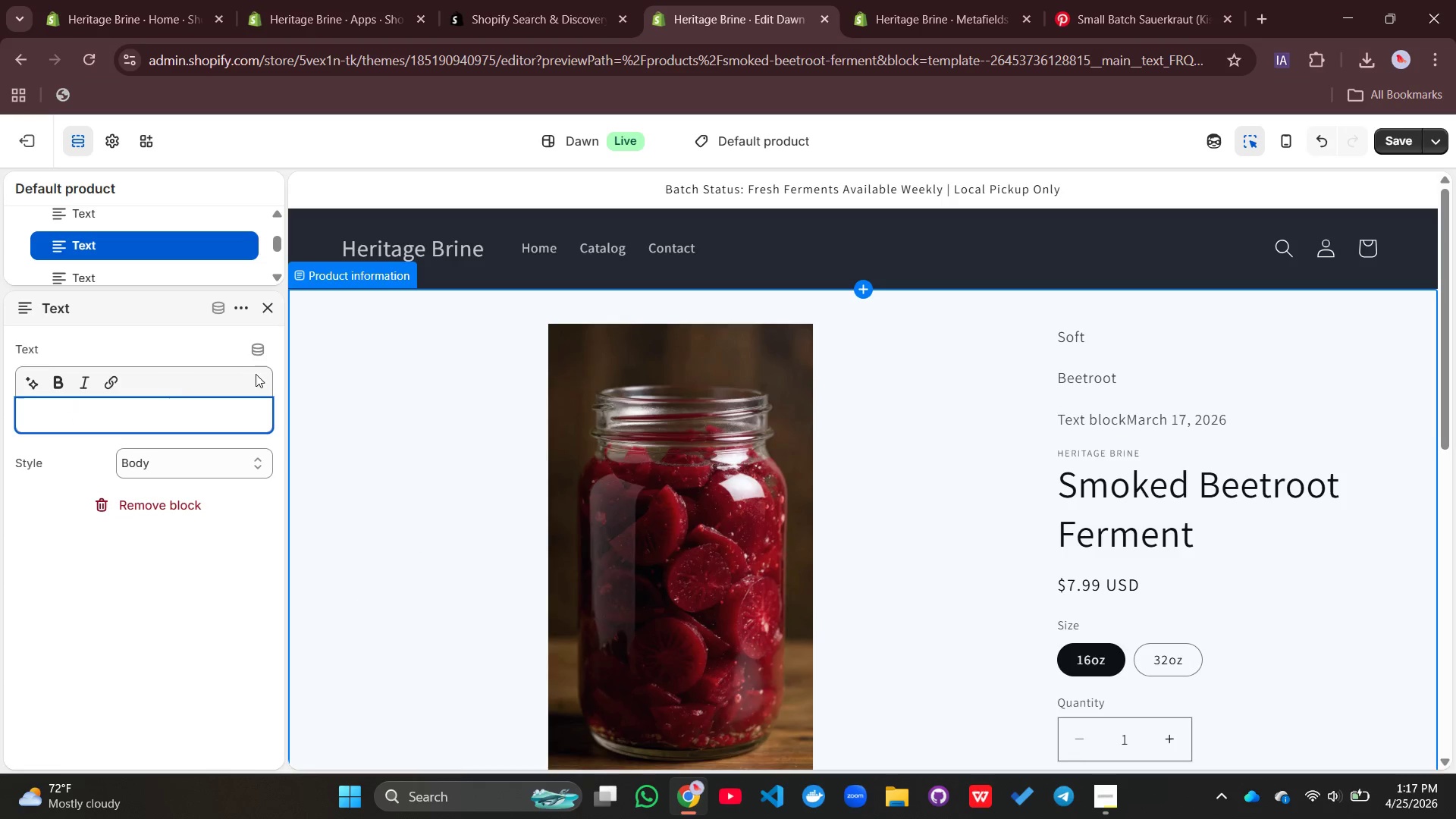 
mouse_move([284, 365])
 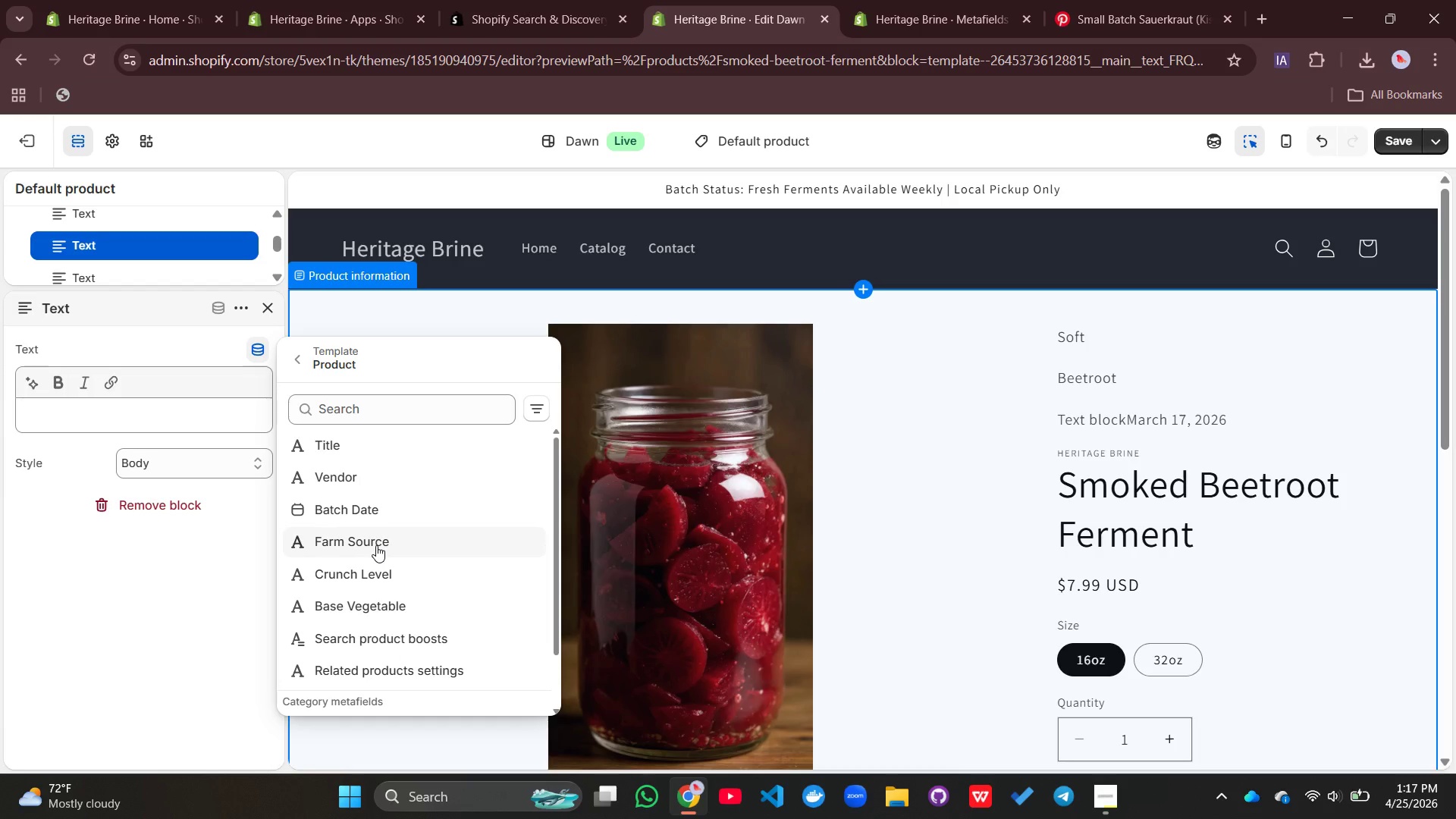 
left_click([376, 545])
 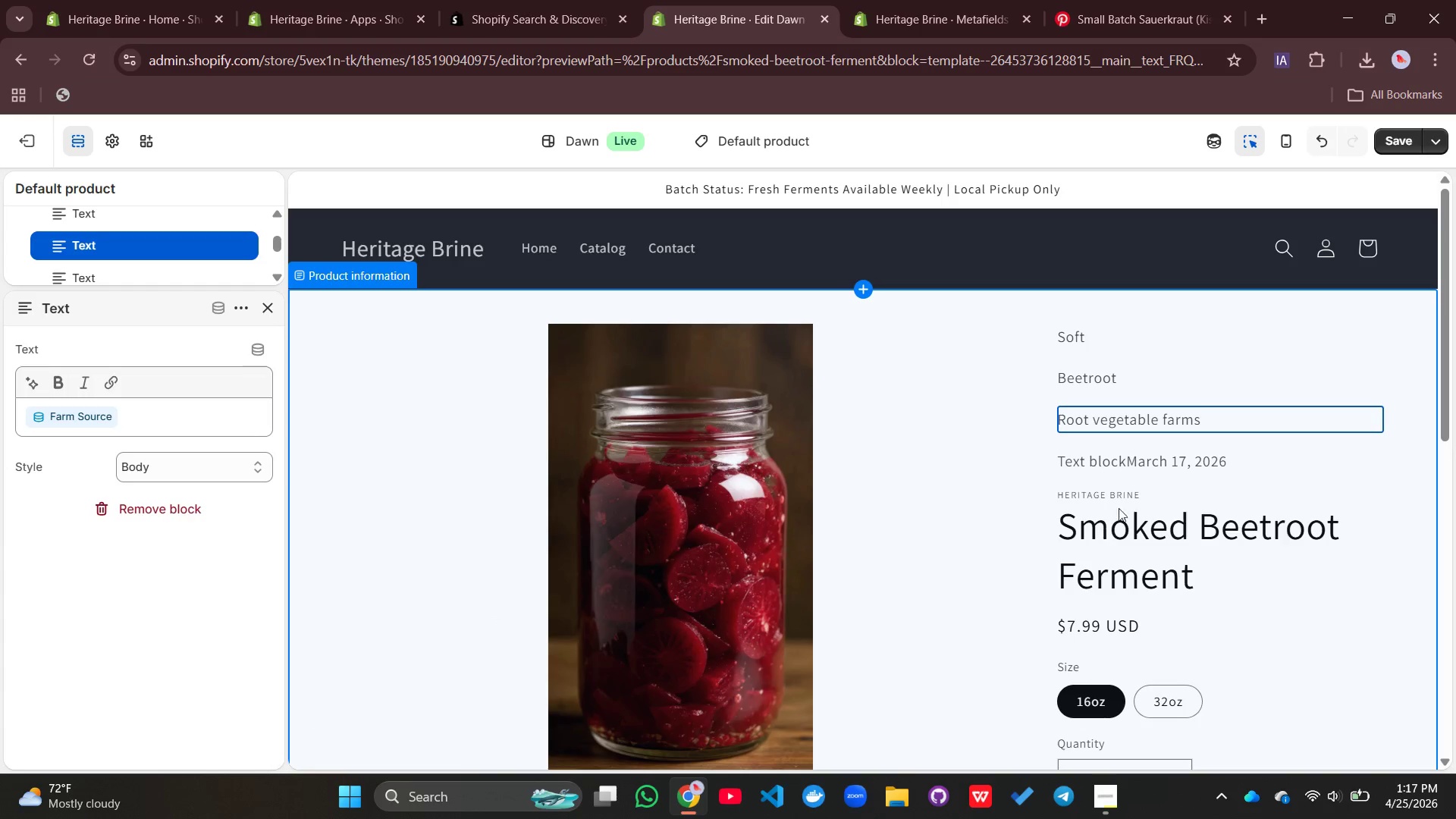 
left_click([1105, 460])
 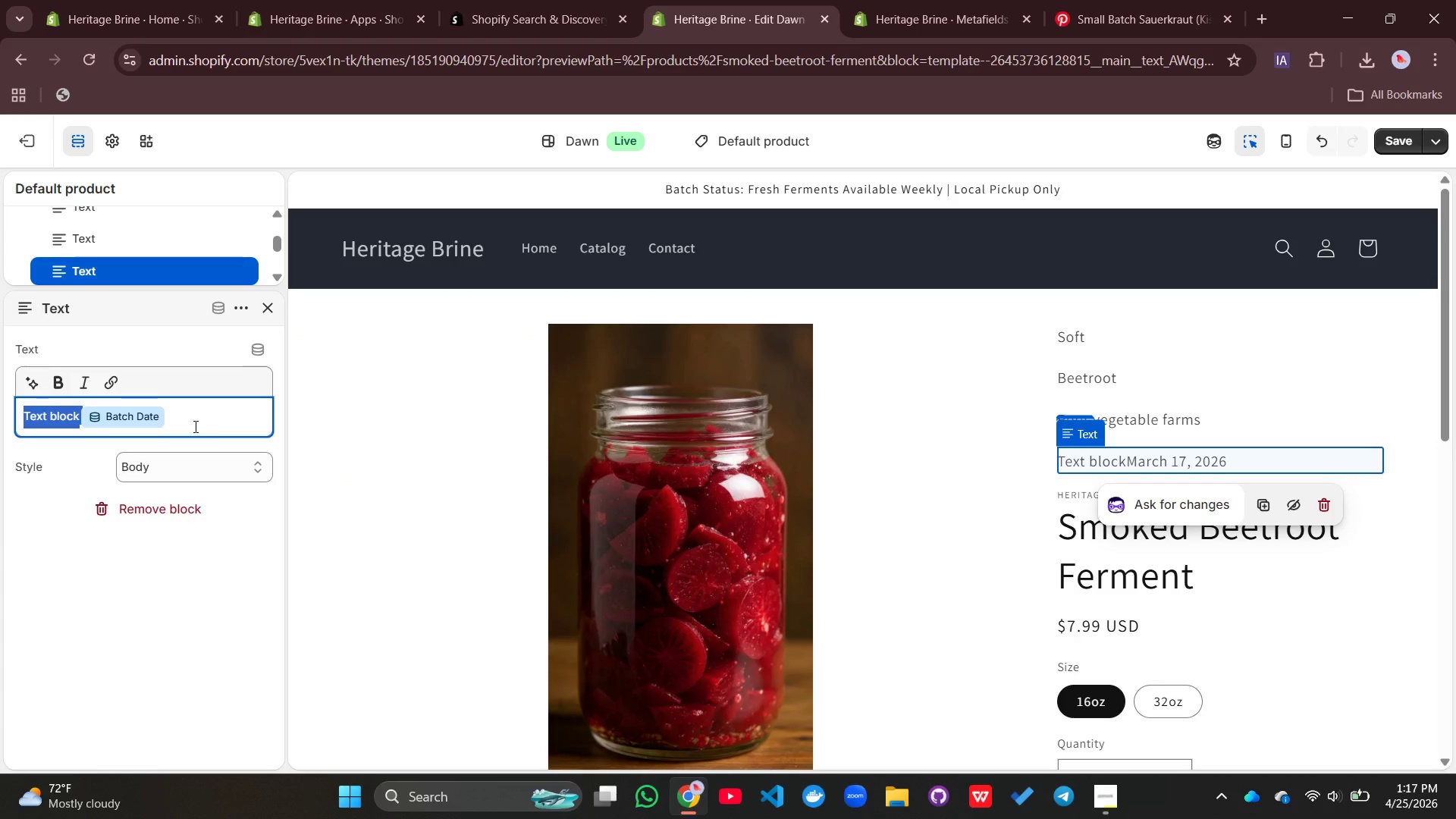 
key(Backspace)
 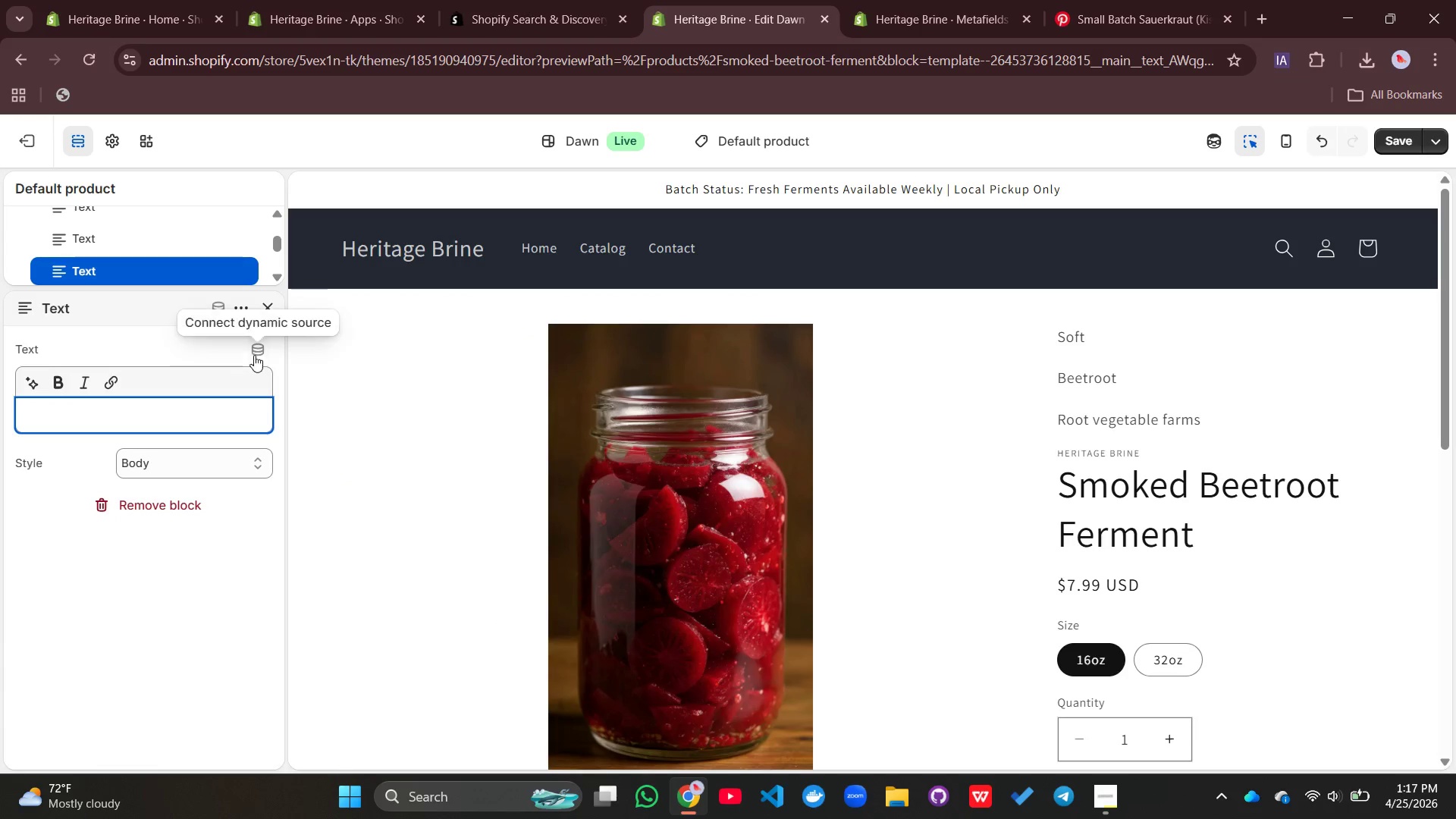 
left_click([258, 353])
 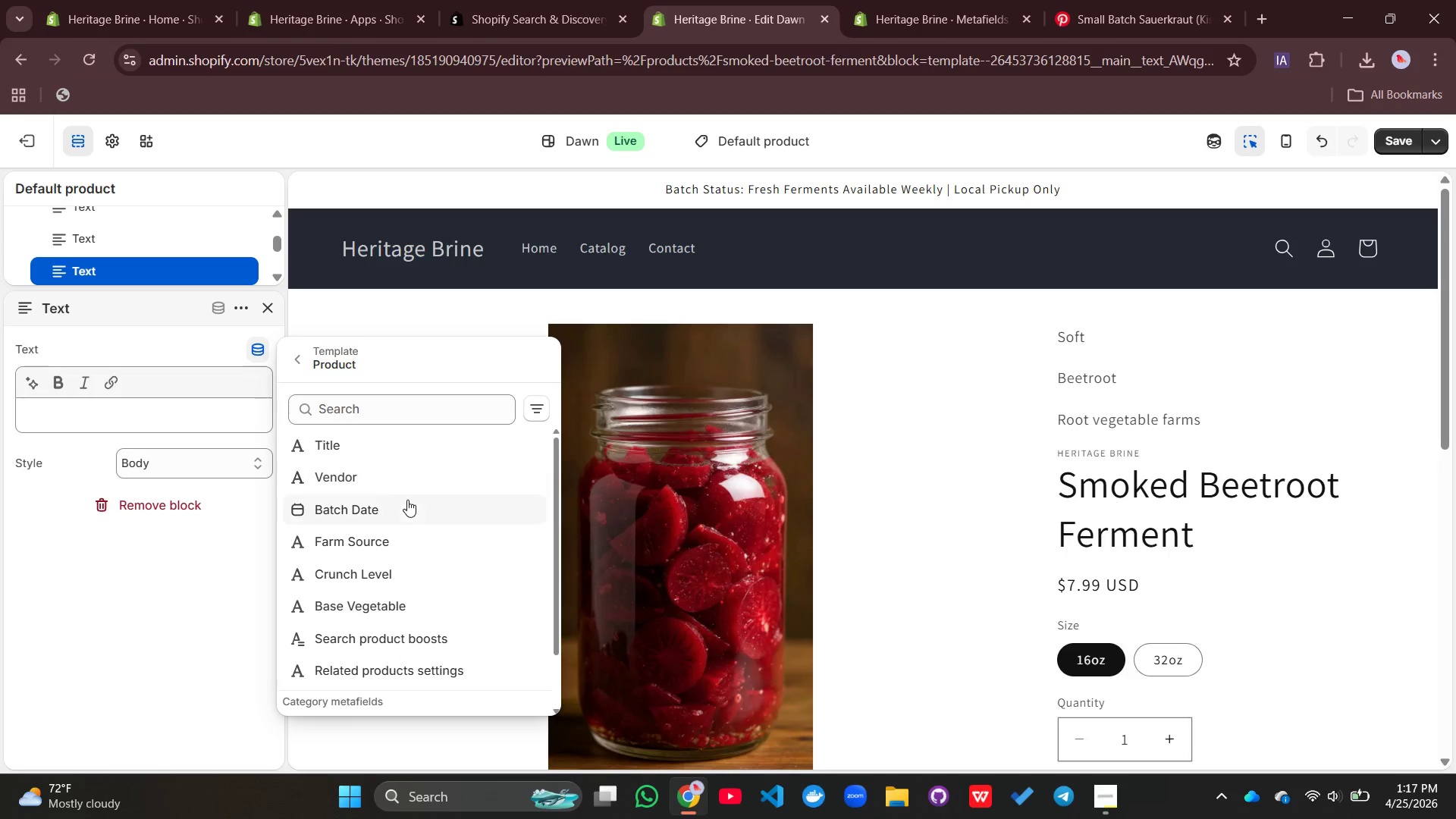 
left_click([397, 508])
 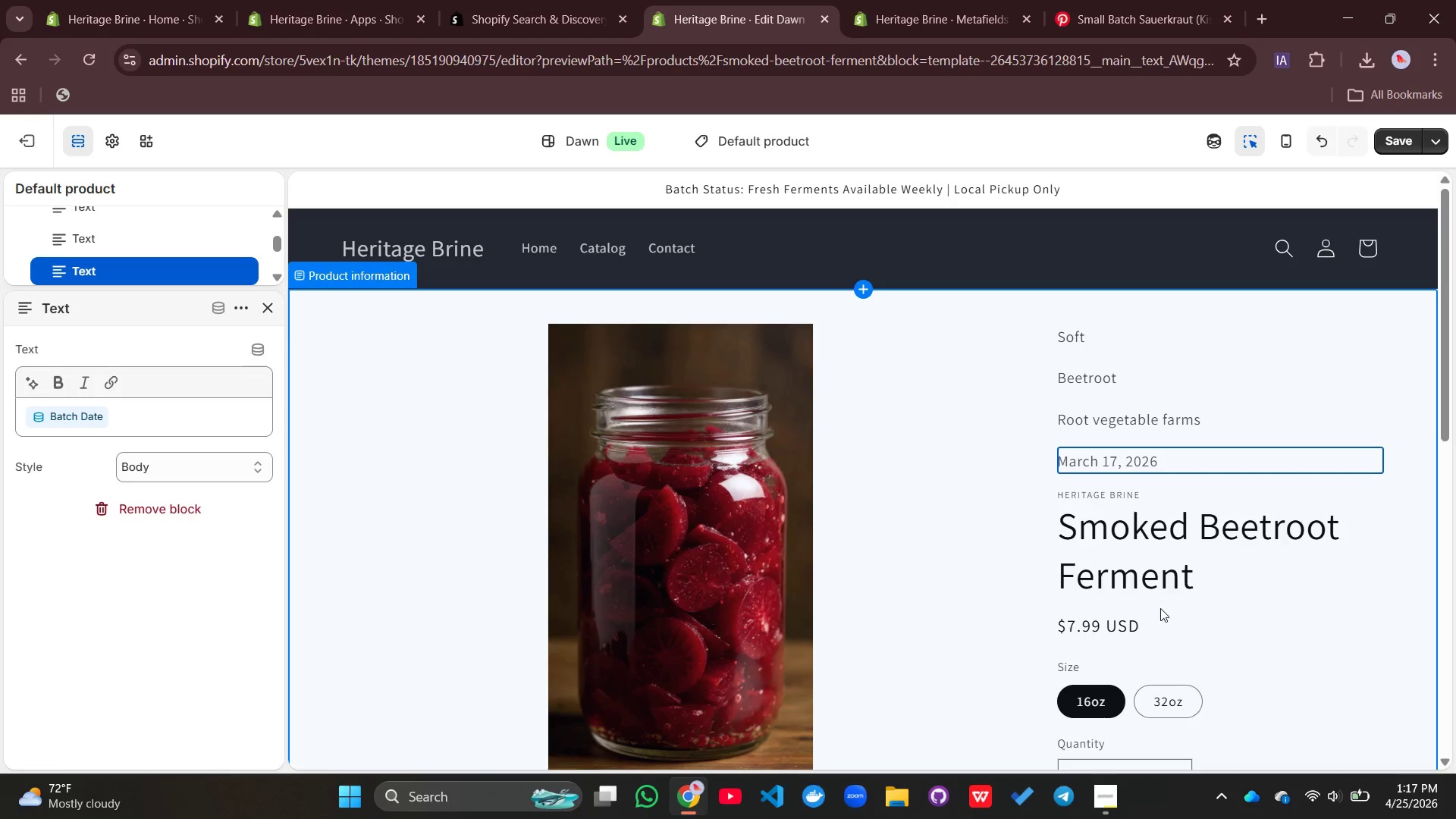 
left_click([1222, 605])
 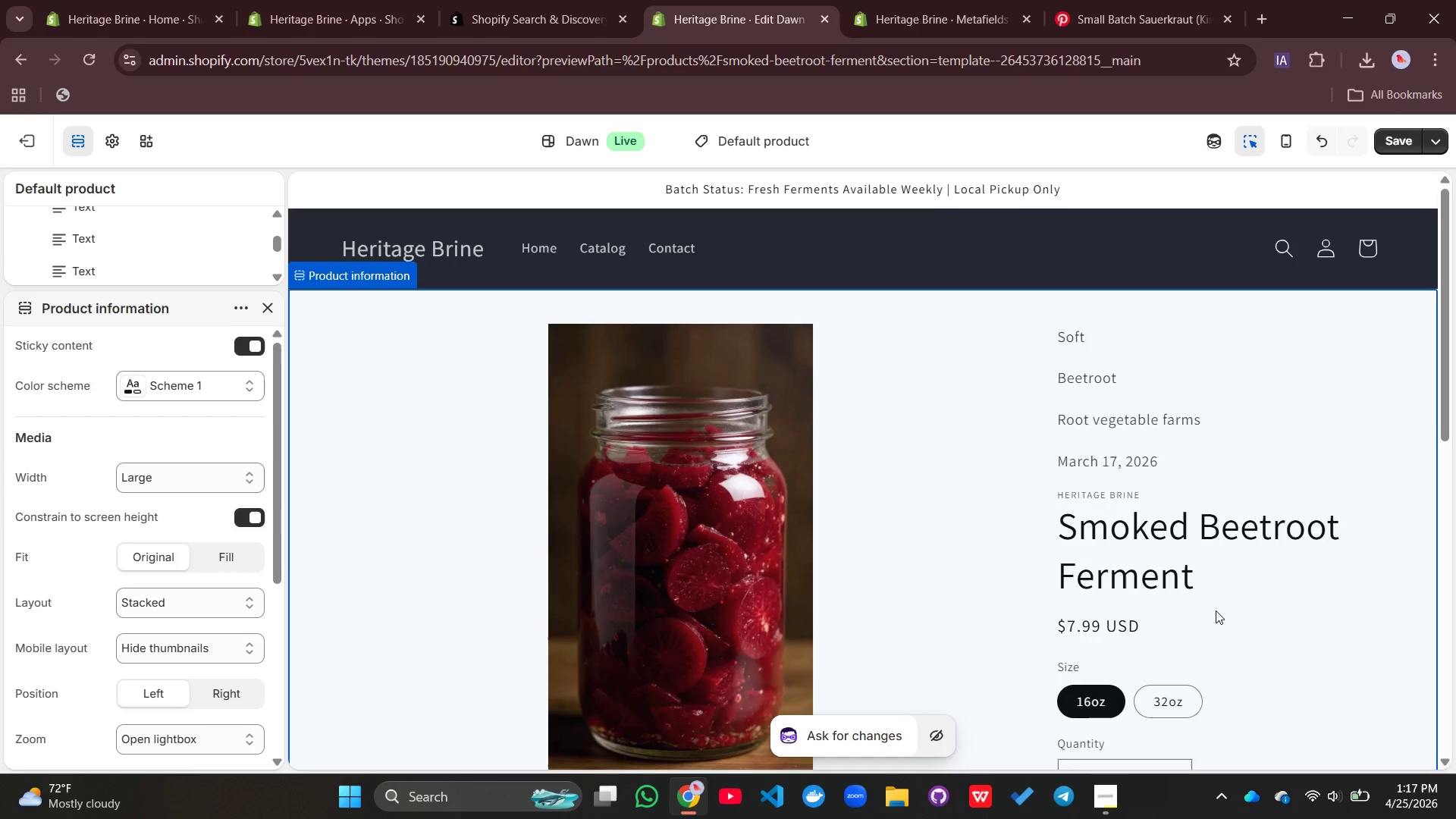 
scroll: coordinate [1216, 610], scroll_direction: up, amount: 1.0
 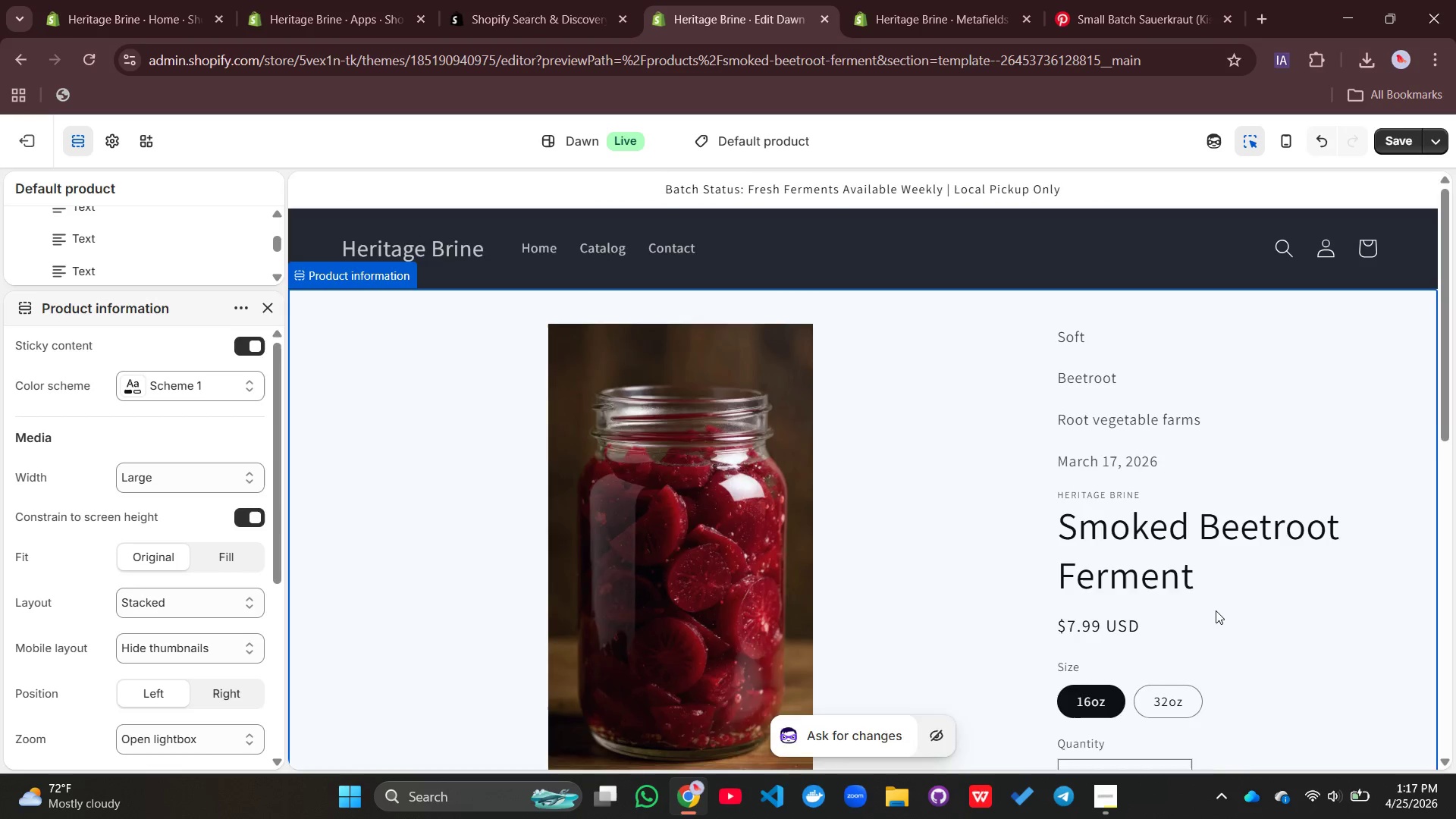 
scroll: coordinate [115, 243], scroll_direction: down, amount: 3.0
 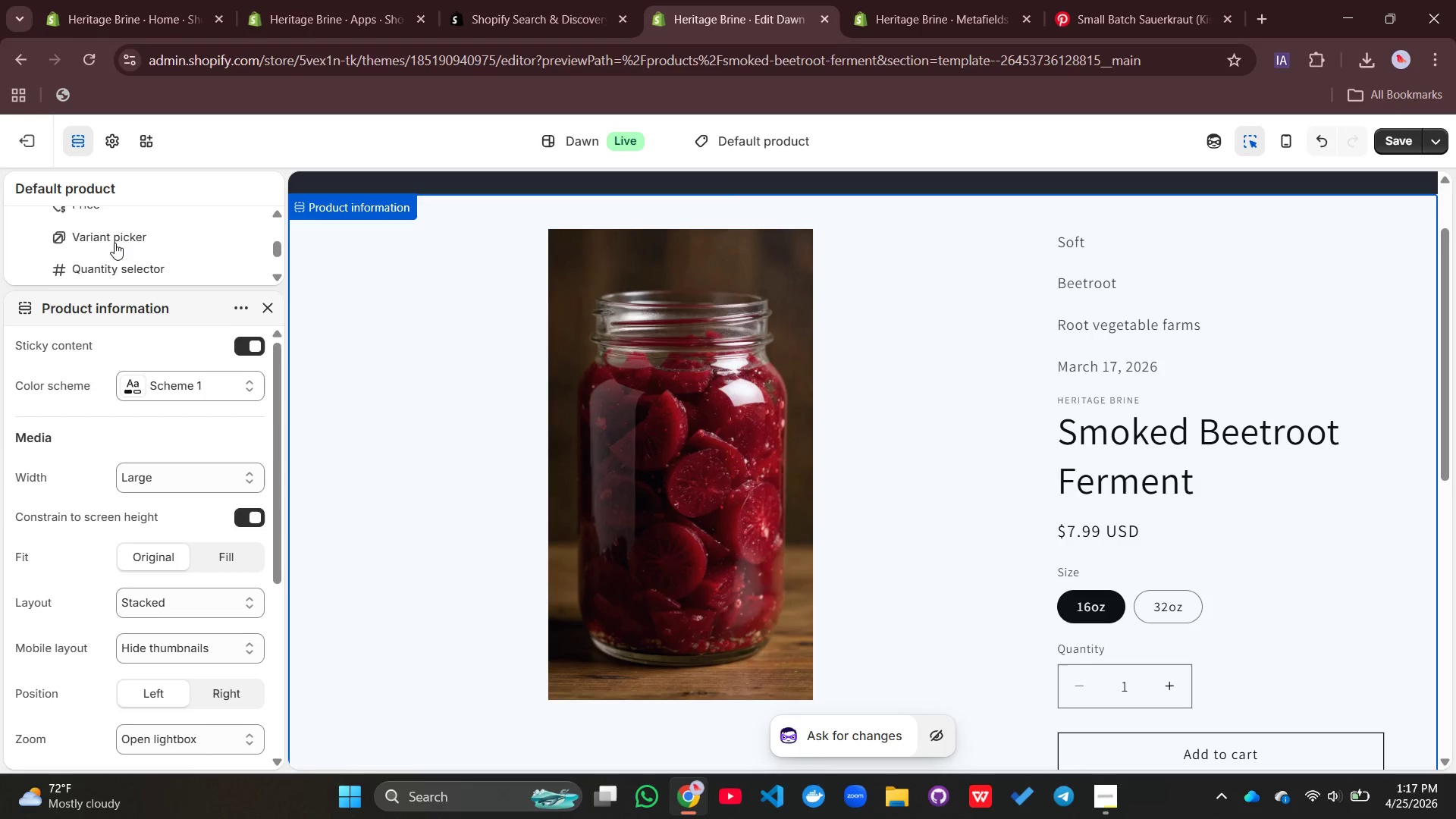 
scroll: coordinate [115, 243], scroll_direction: up, amount: 4.0
 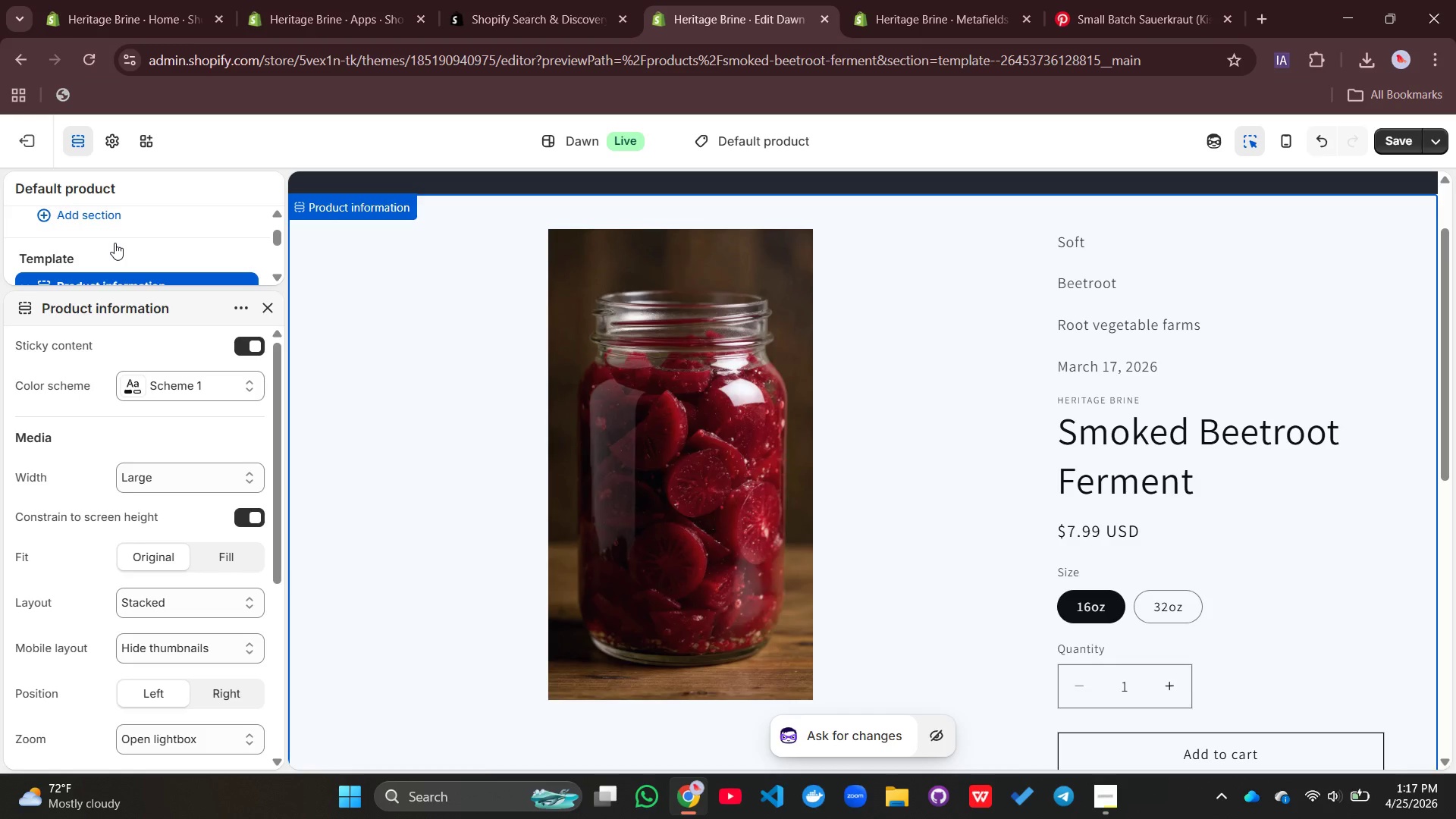 
scroll: coordinate [114, 248], scroll_direction: down, amount: 3.0
 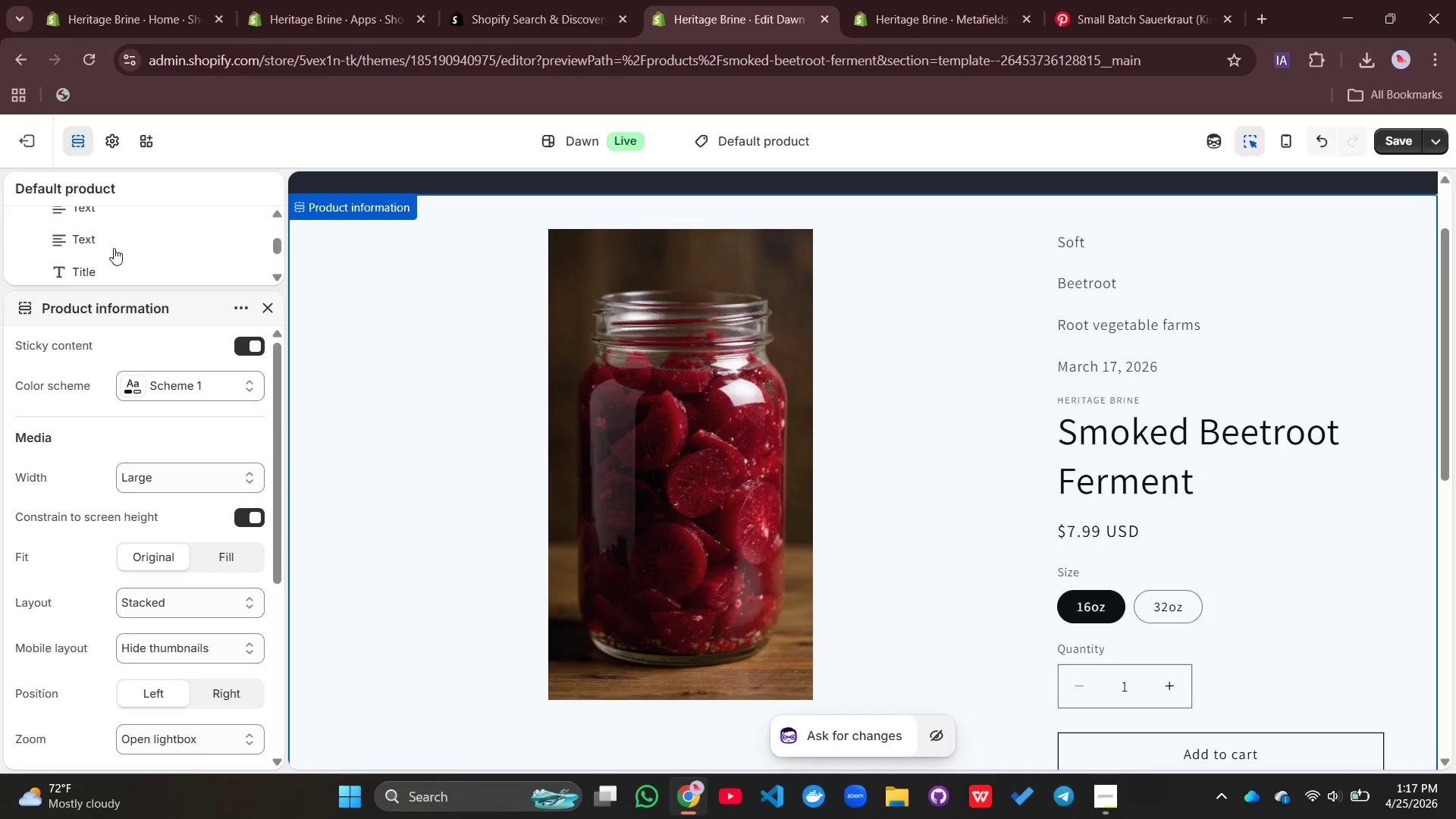 
scroll: coordinate [114, 248], scroll_direction: up, amount: 1.0
 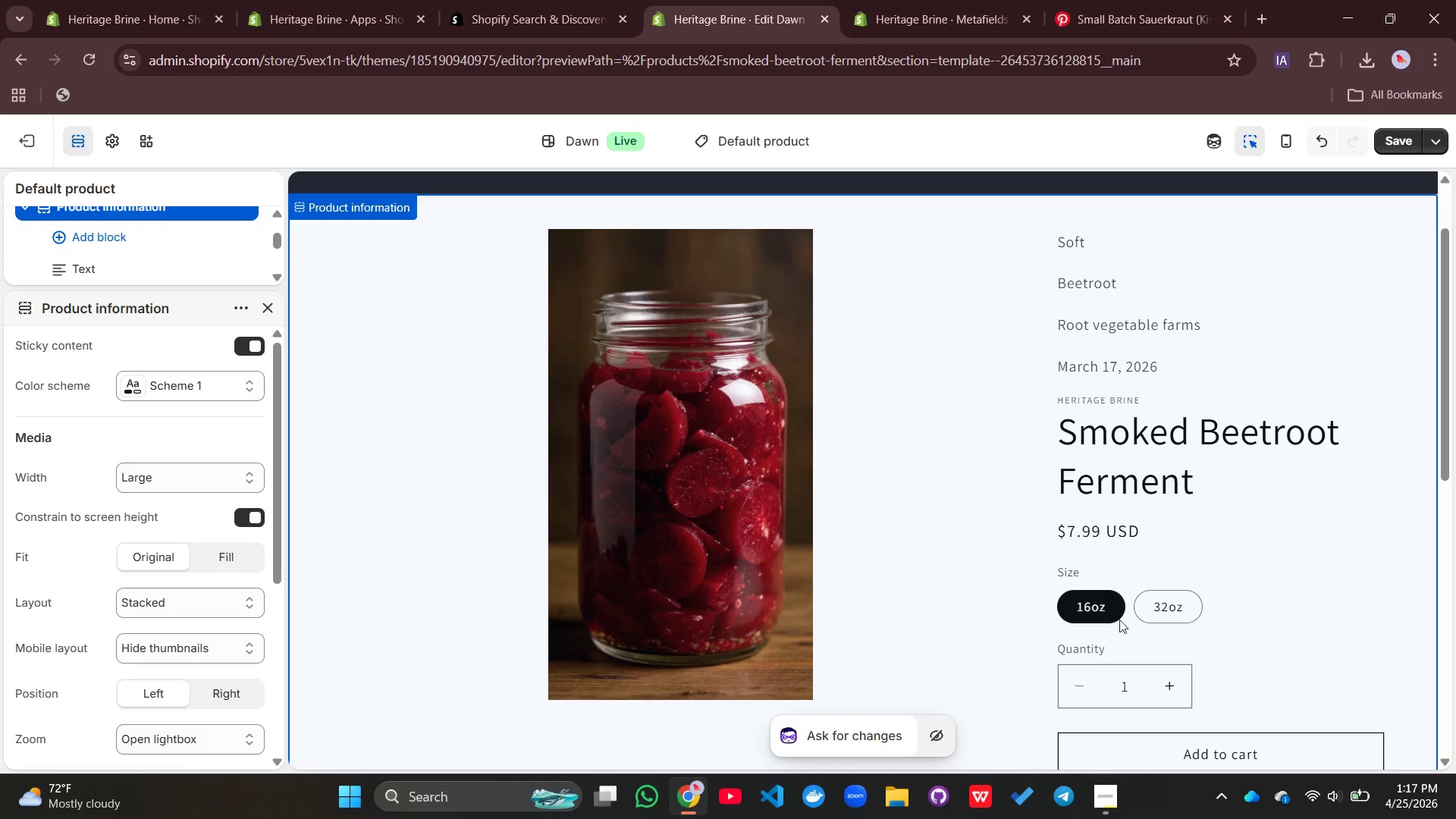 
left_click([1106, 431])
 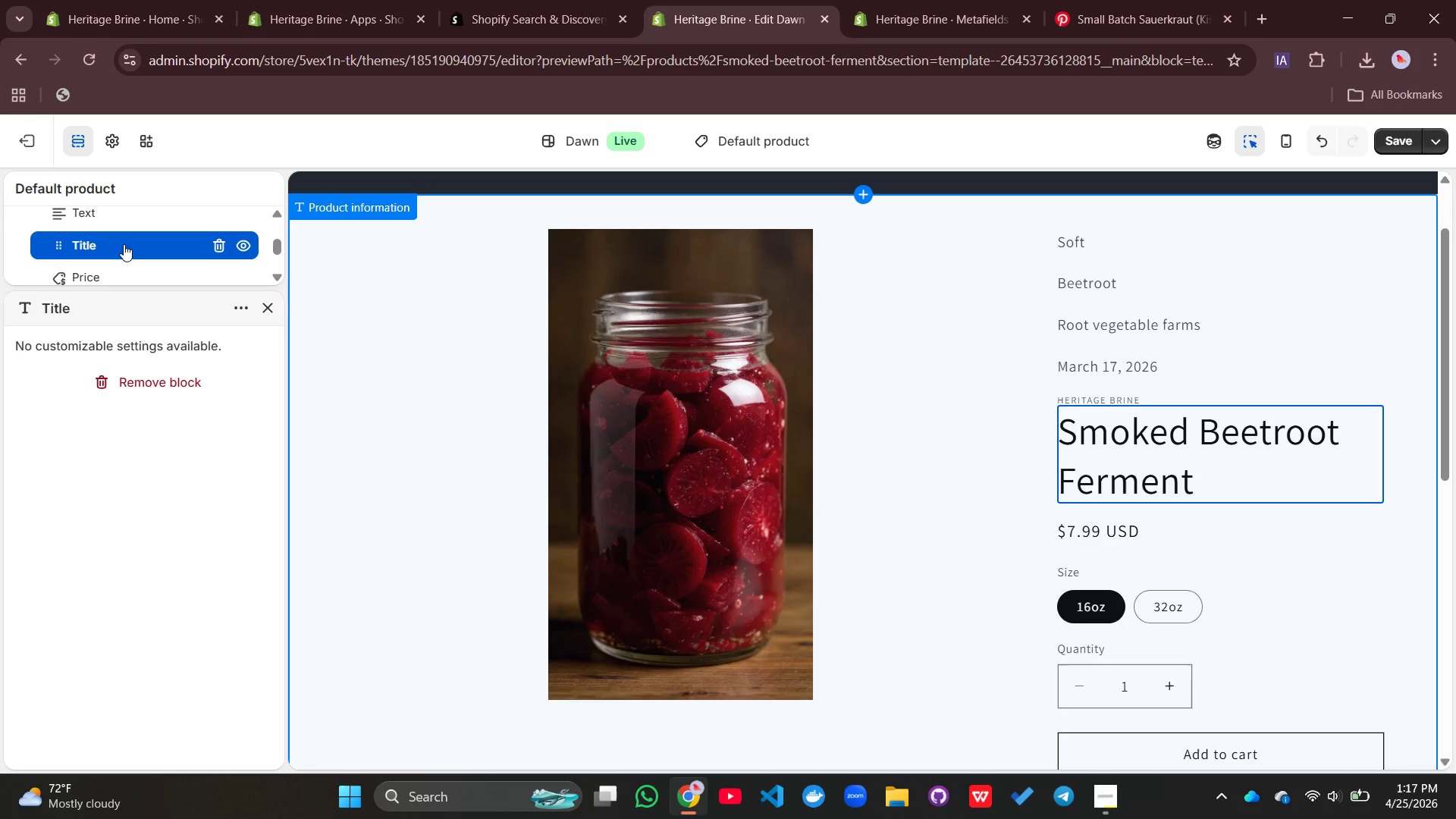 
right_click([124, 244])
 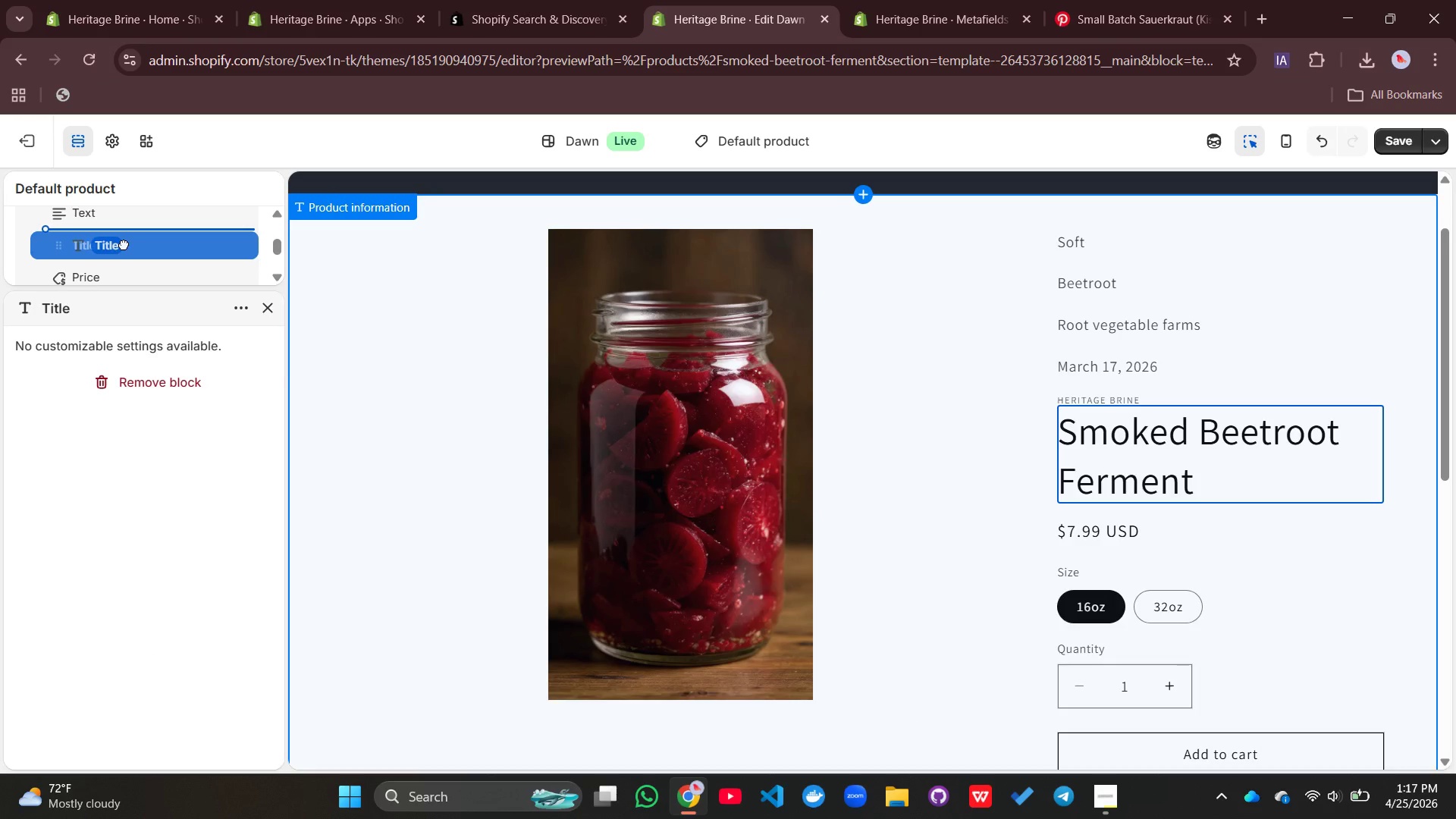 
left_click([124, 244])
 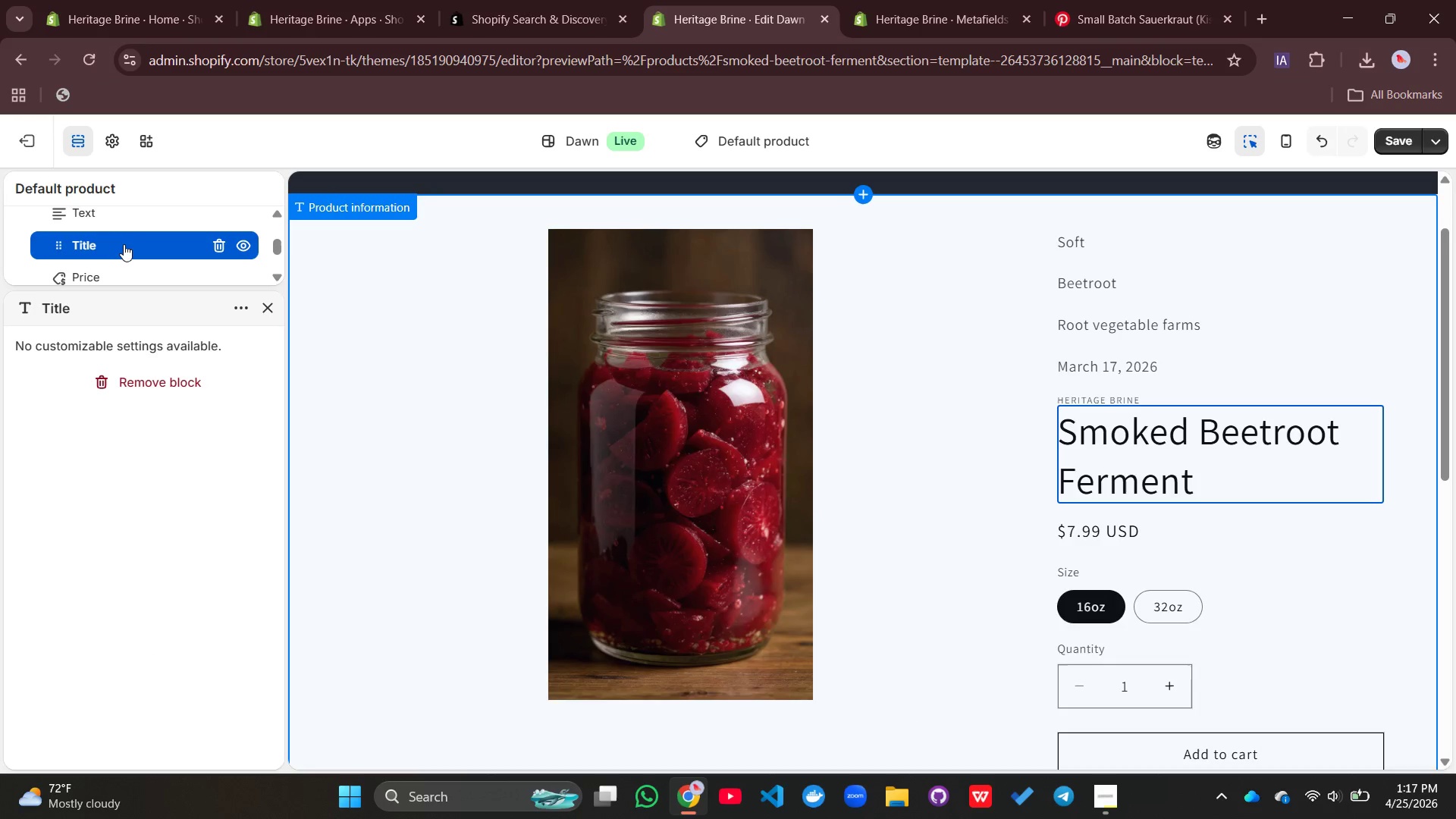 
left_click_drag(start_coordinate=[124, 244], to_coordinate=[129, 239])
 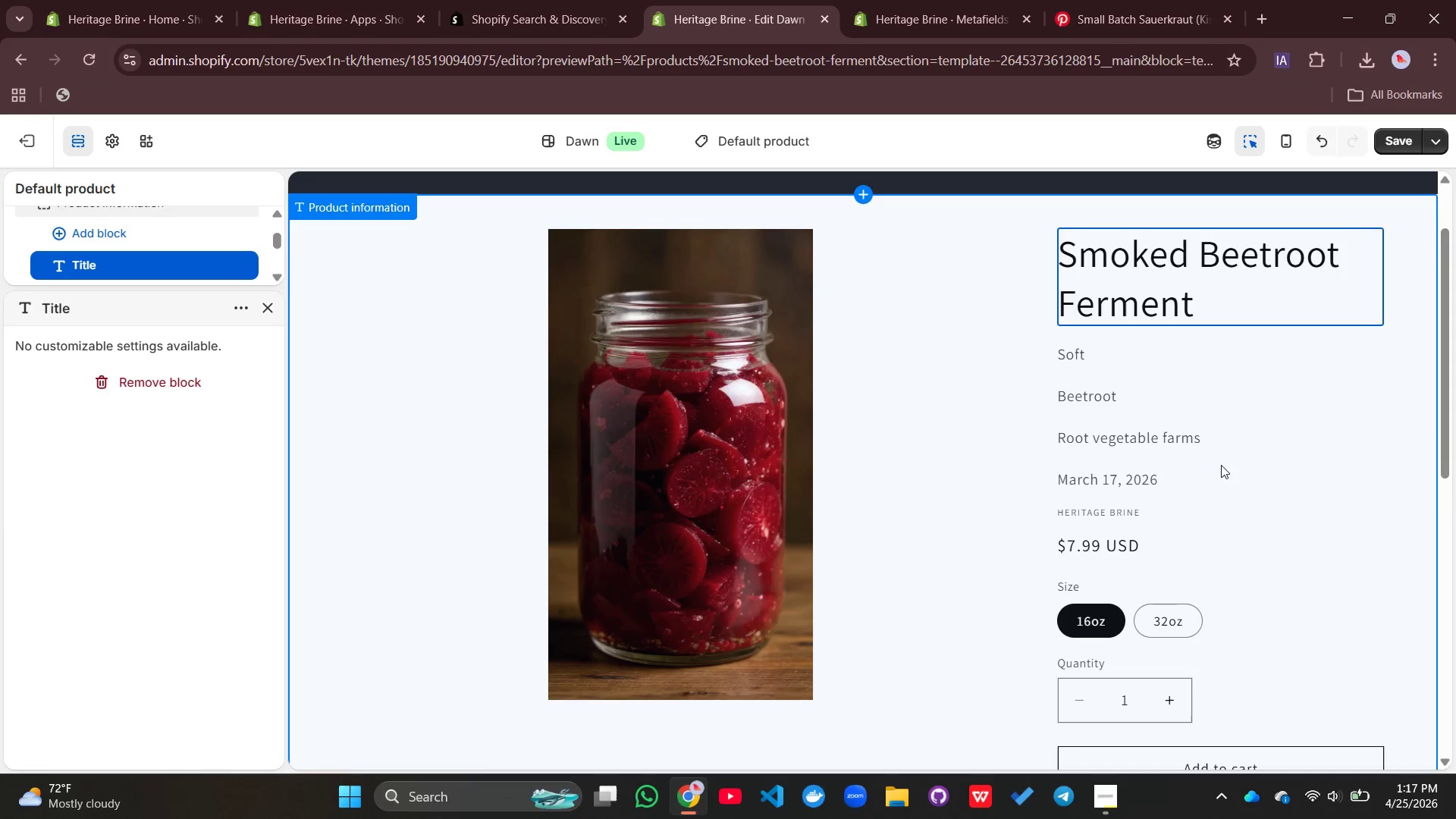 
left_click([1264, 438])
 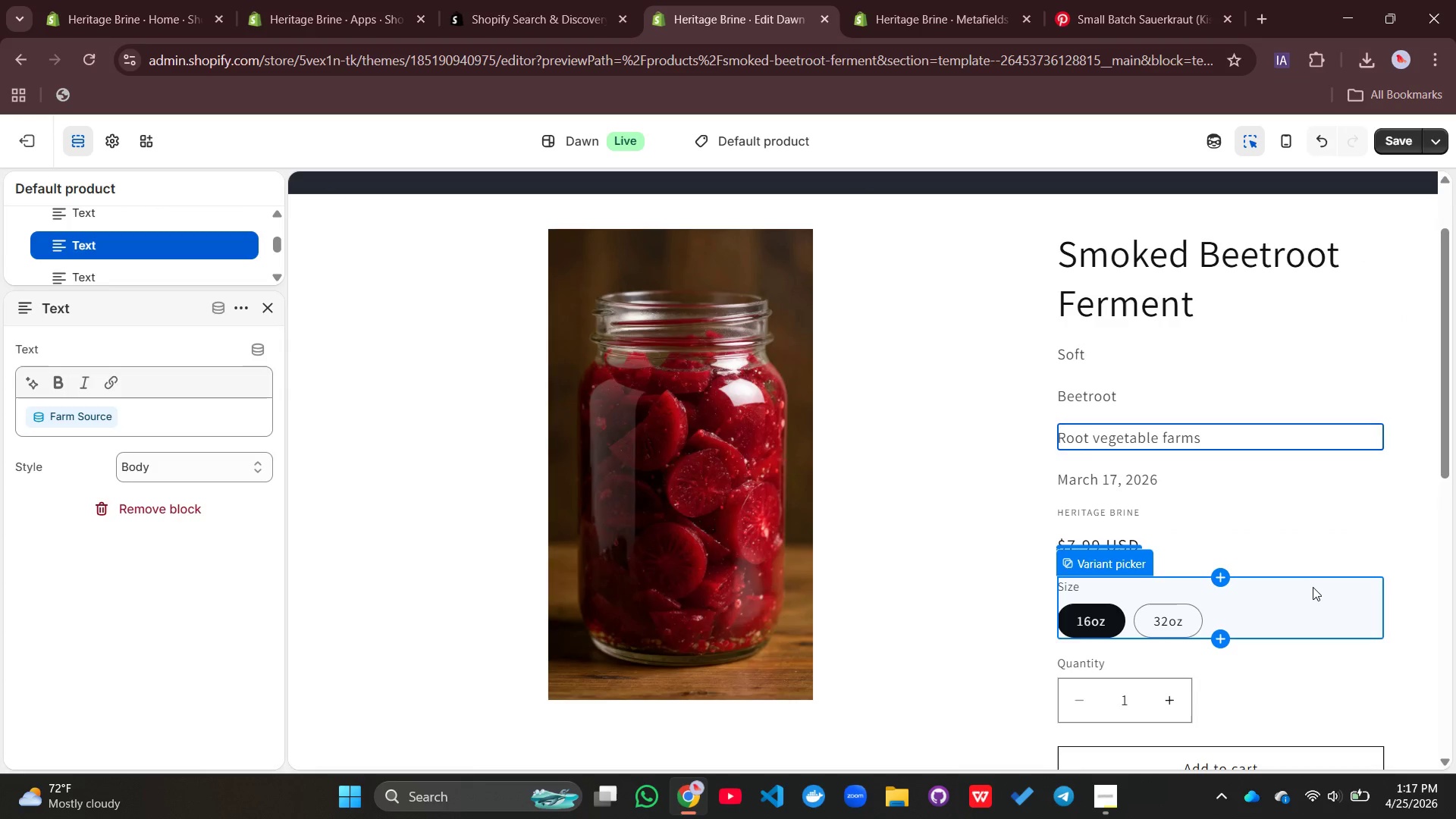 
scroll: coordinate [1313, 588], scroll_direction: down, amount: 1.0
 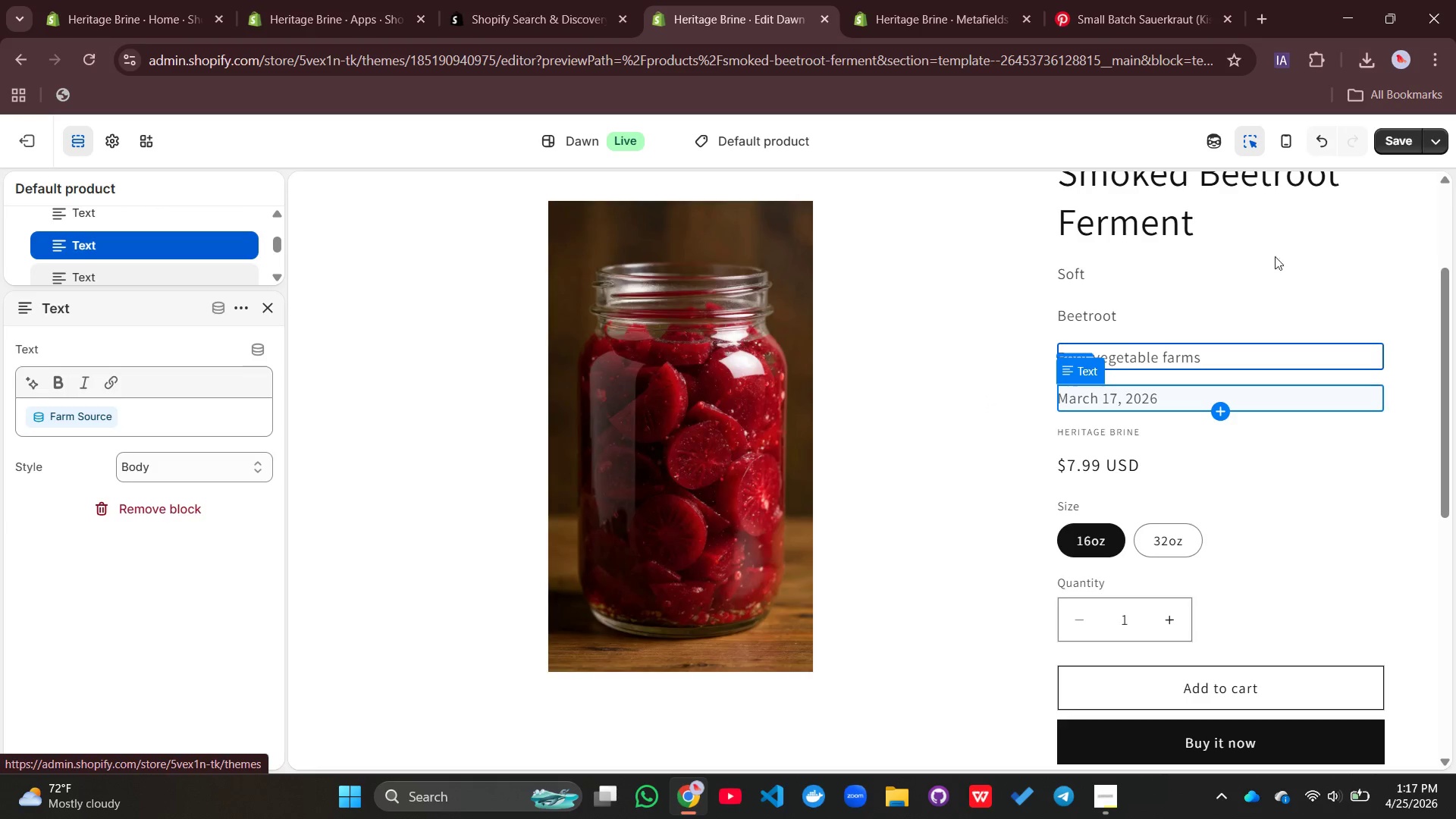 
left_click([1389, 140])
 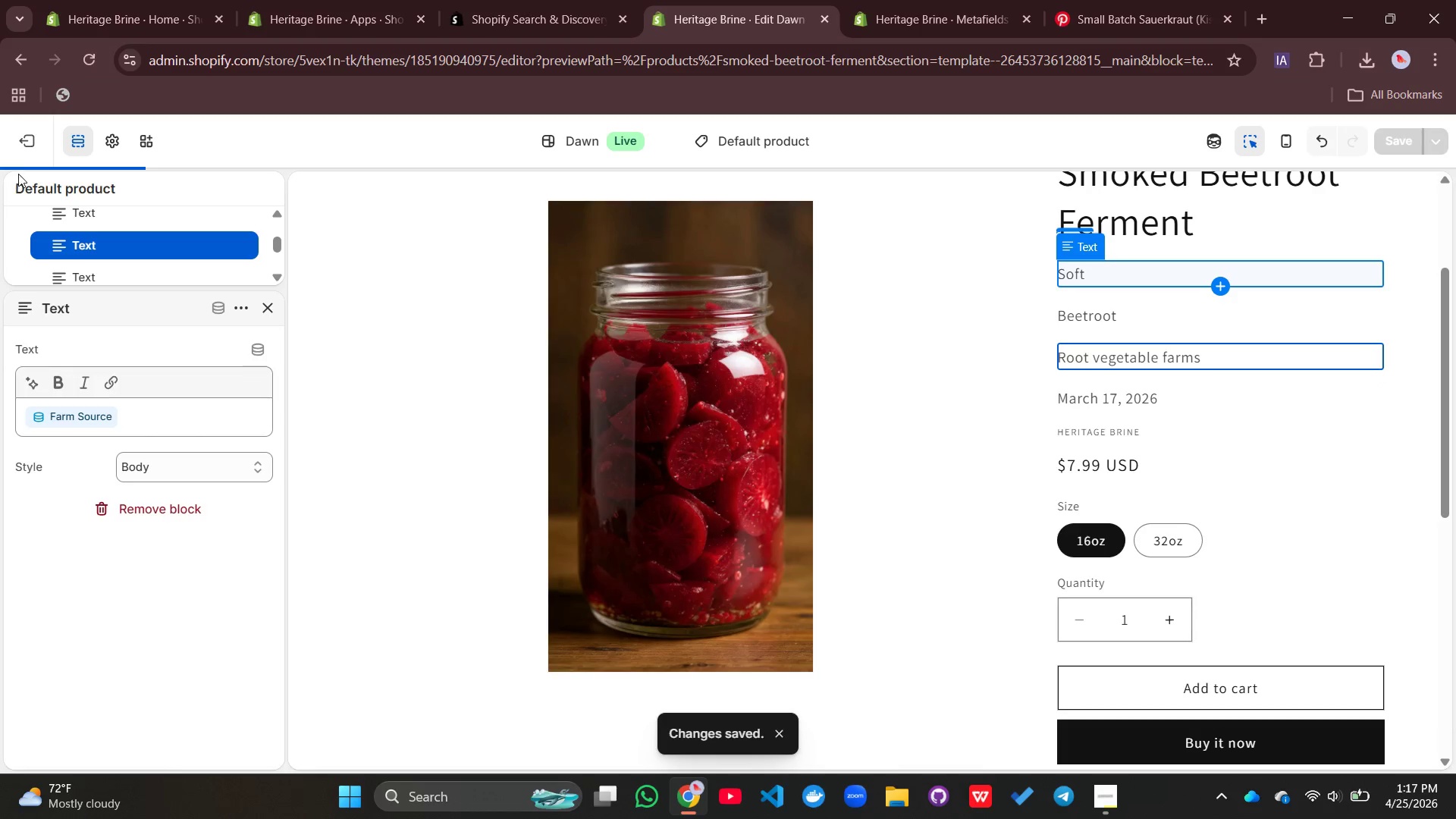 
wait(8.38)
 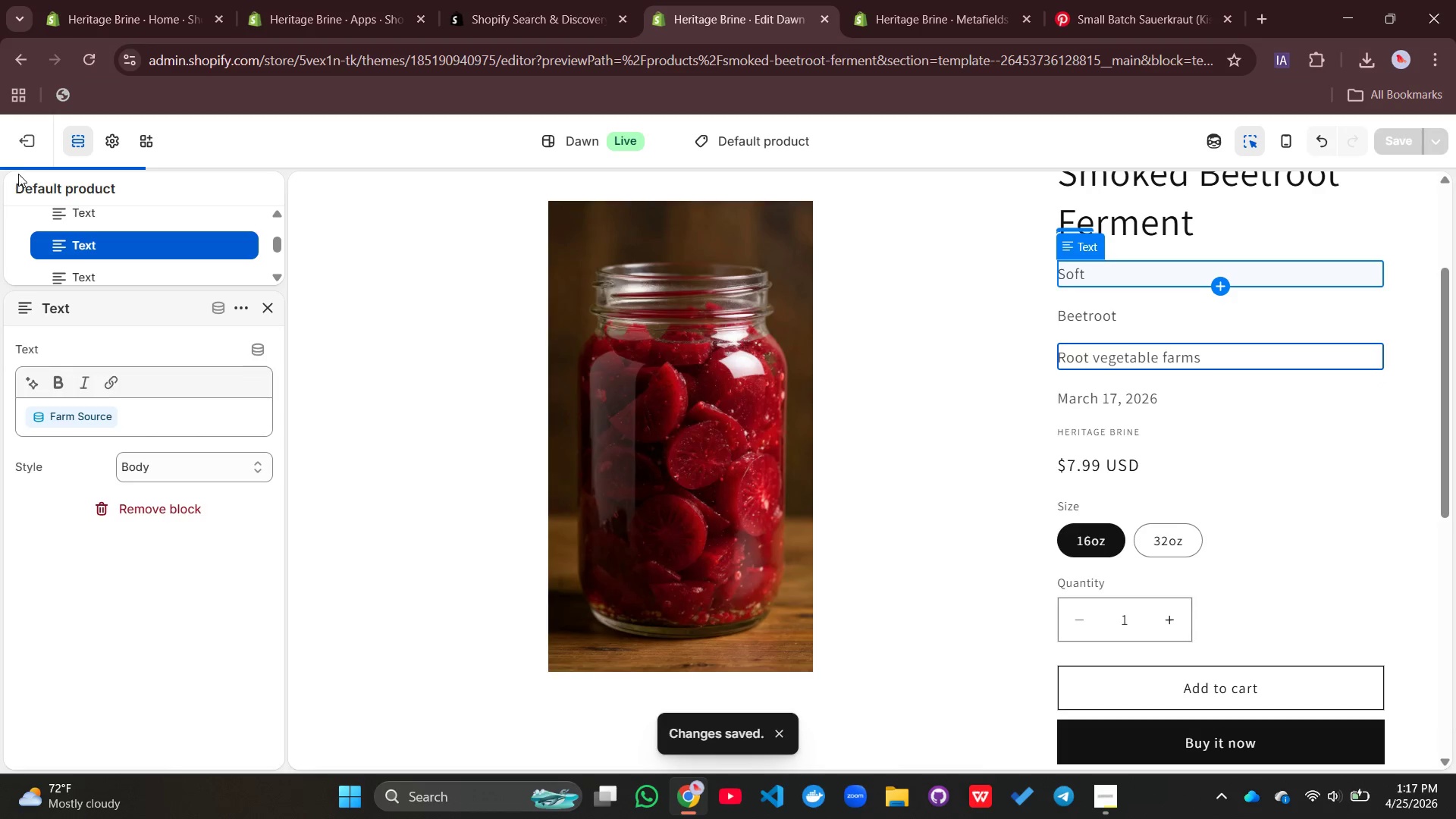 
left_click([1110, 793])